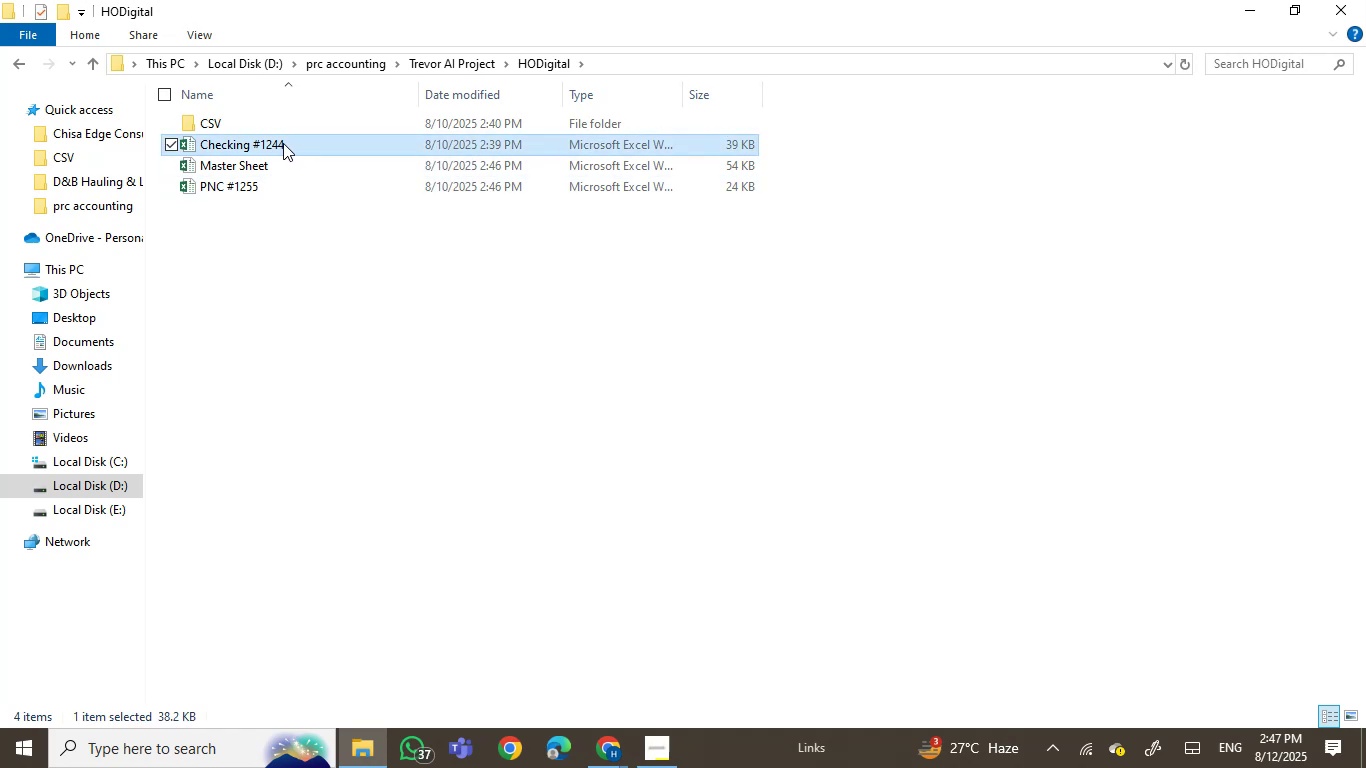 
left_click([283, 143])
 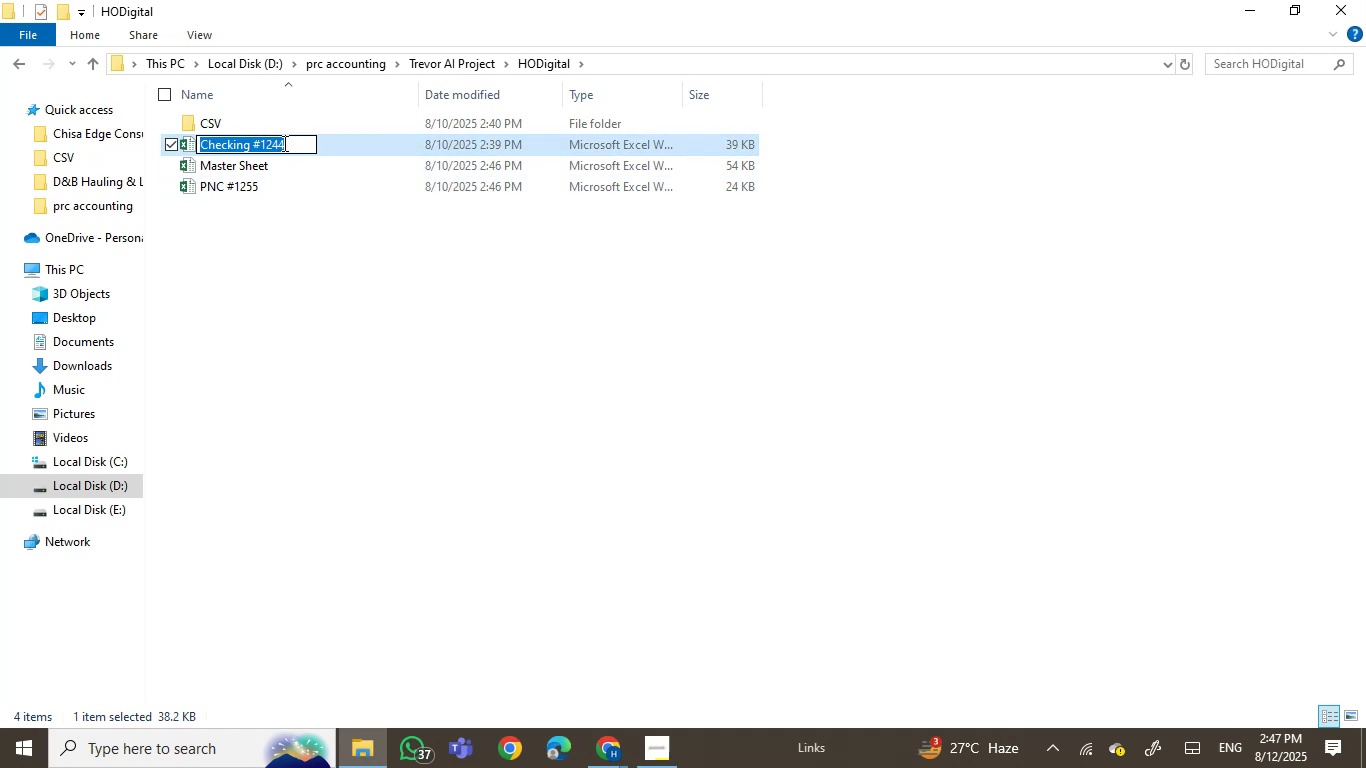 
hold_key(key=ControlLeft, duration=0.69)
 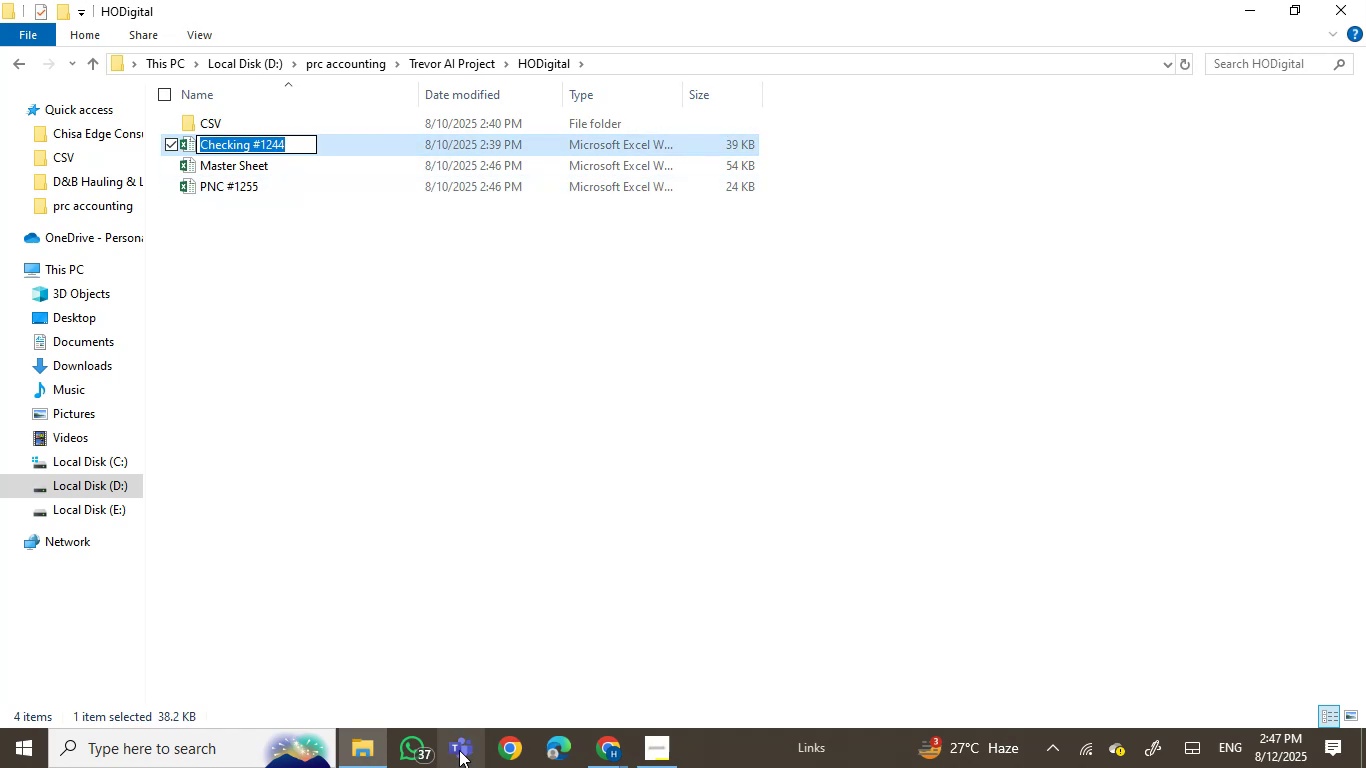 
hold_key(key=C, duration=0.31)
 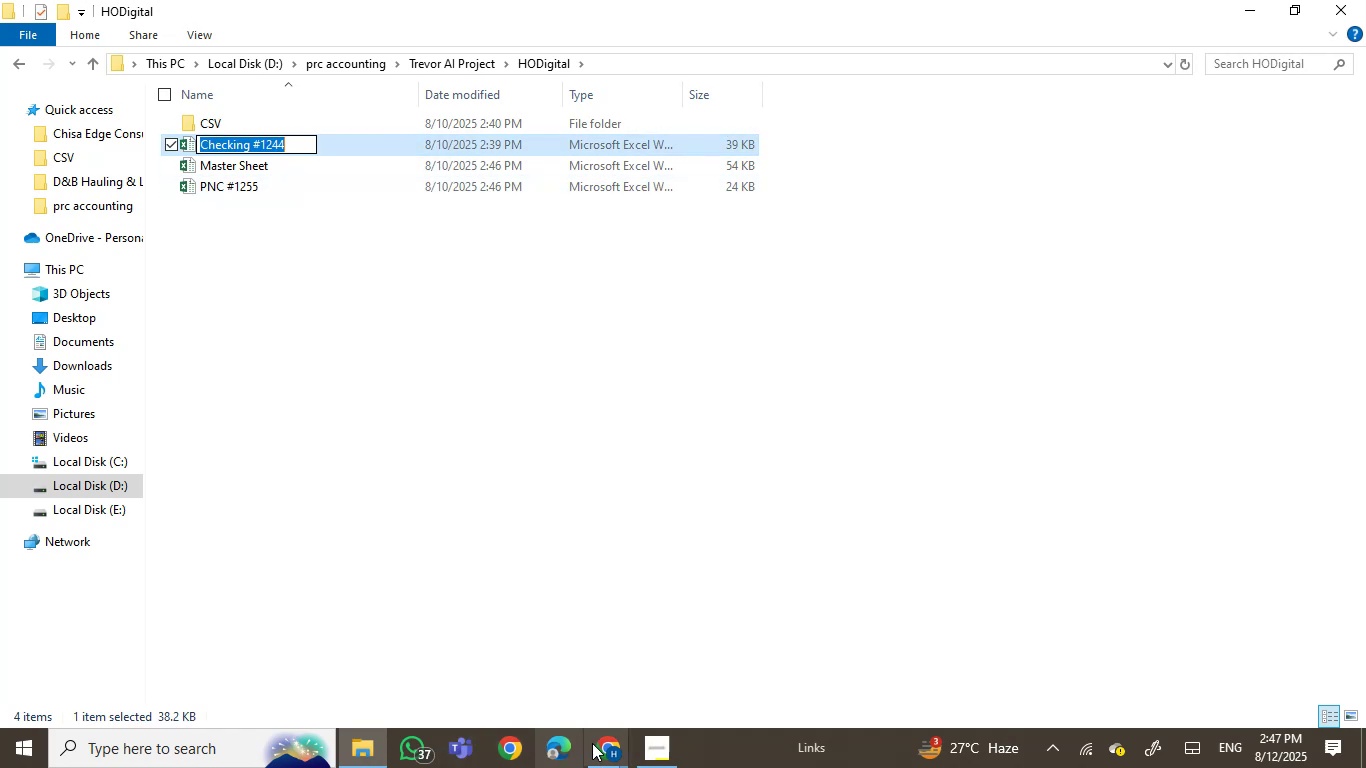 
left_click([621, 747])
 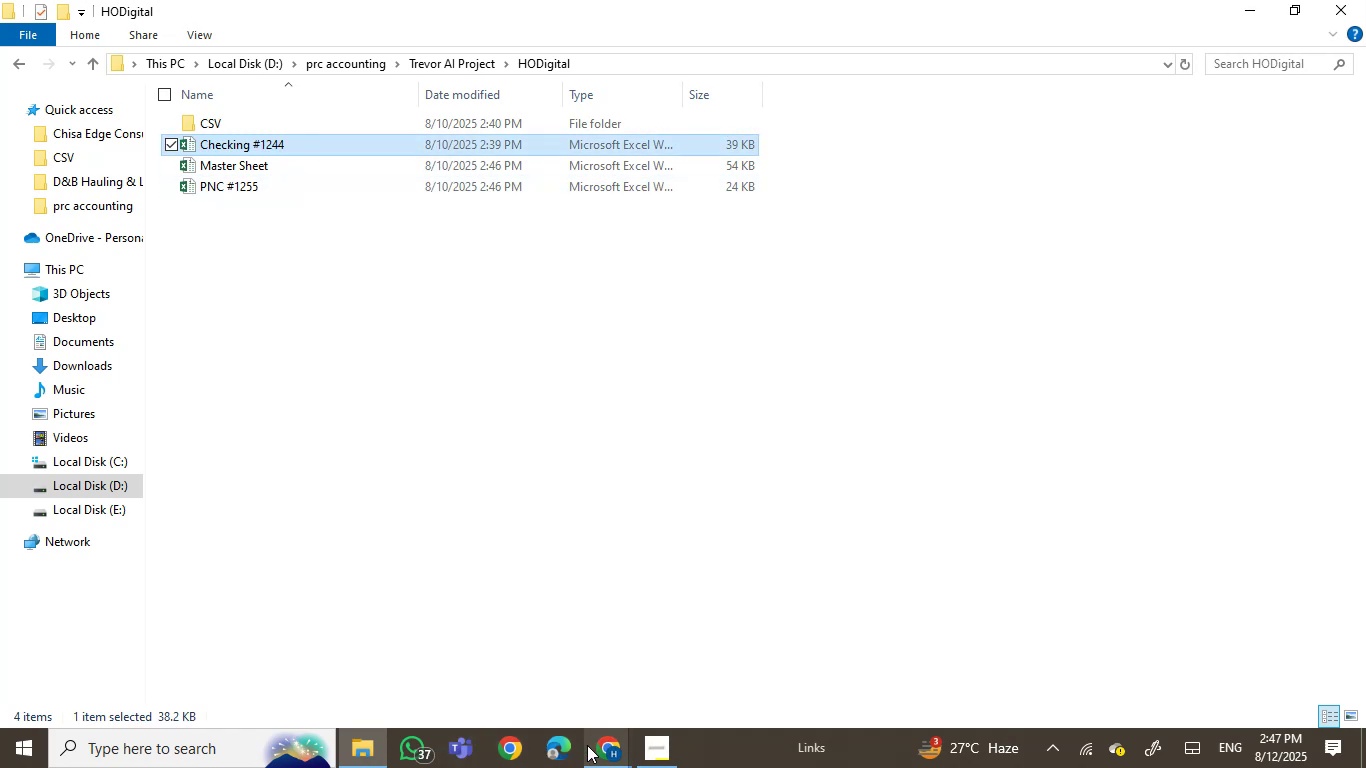 
left_click([605, 750])
 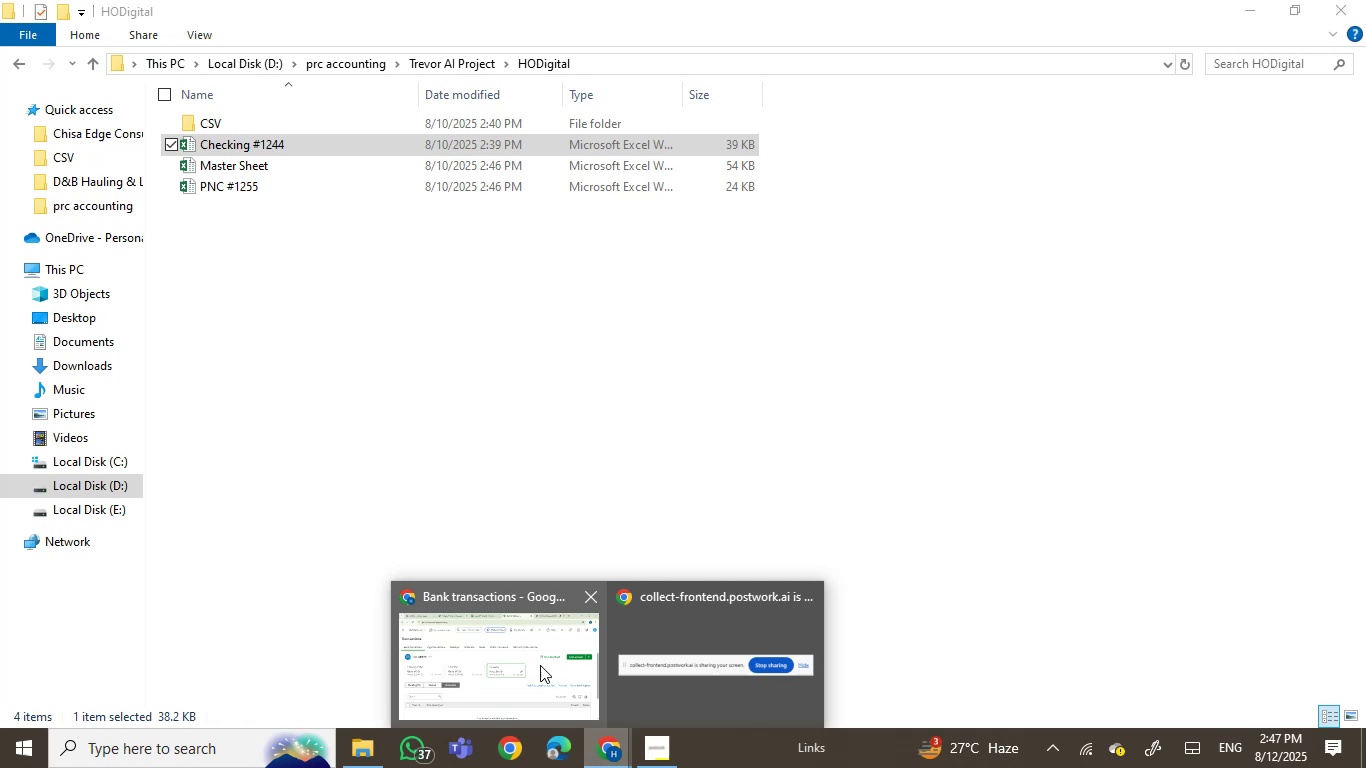 
left_click([491, 638])
 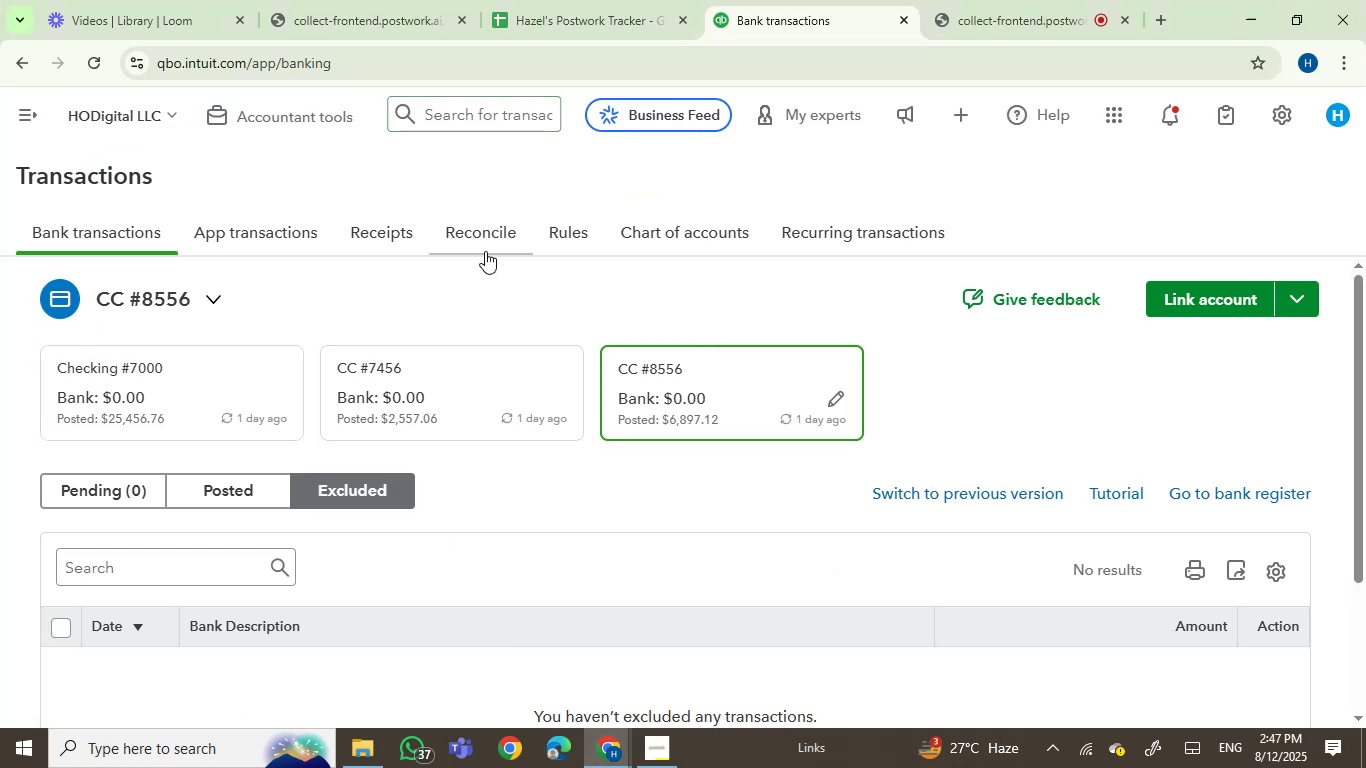 
right_click([687, 223])
 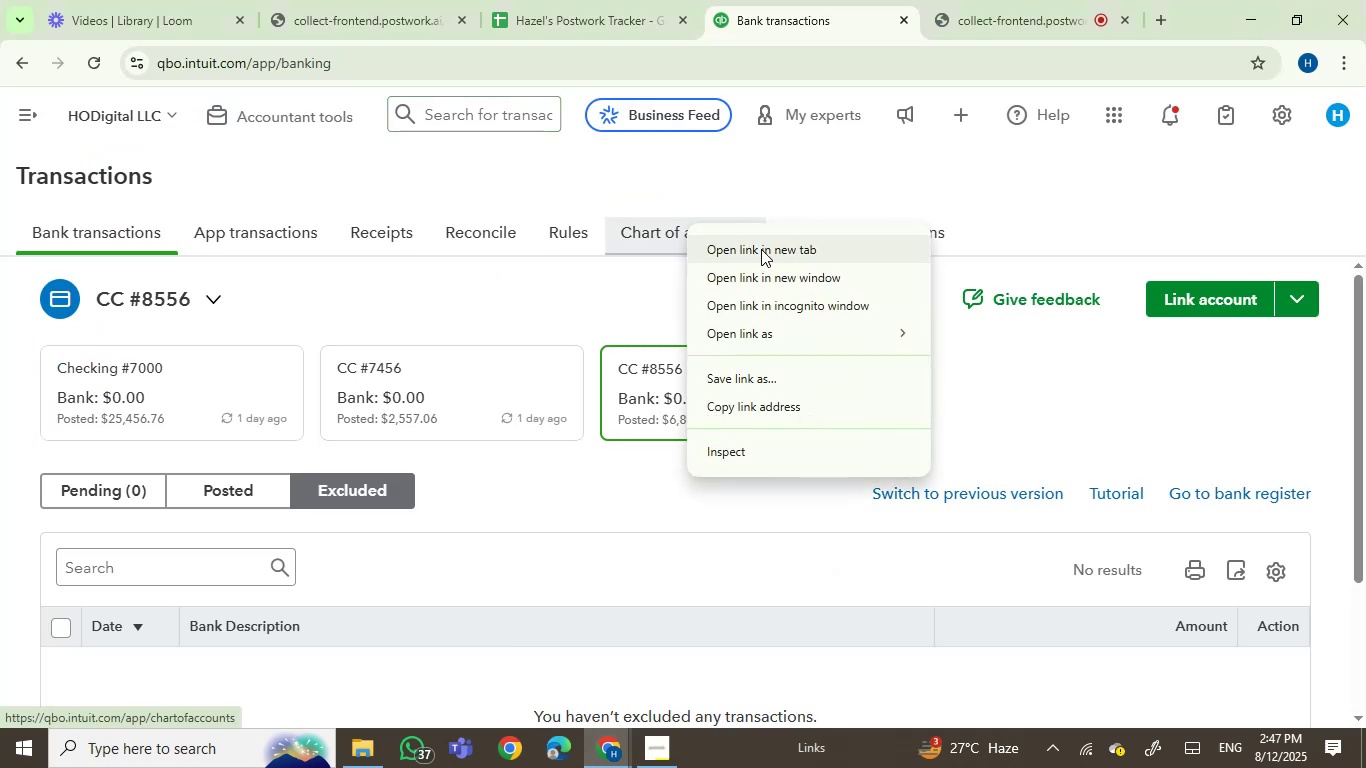 
left_click([761, 249])
 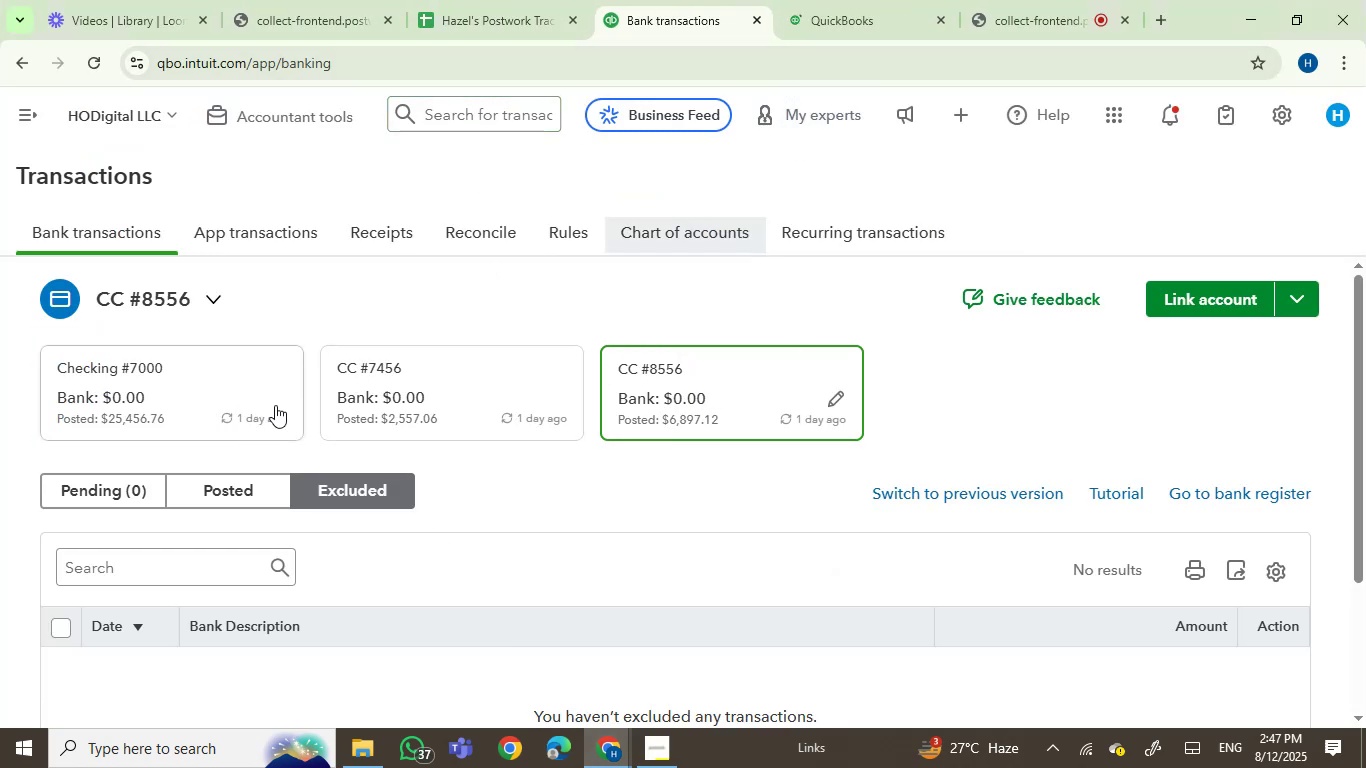 
left_click([270, 397])
 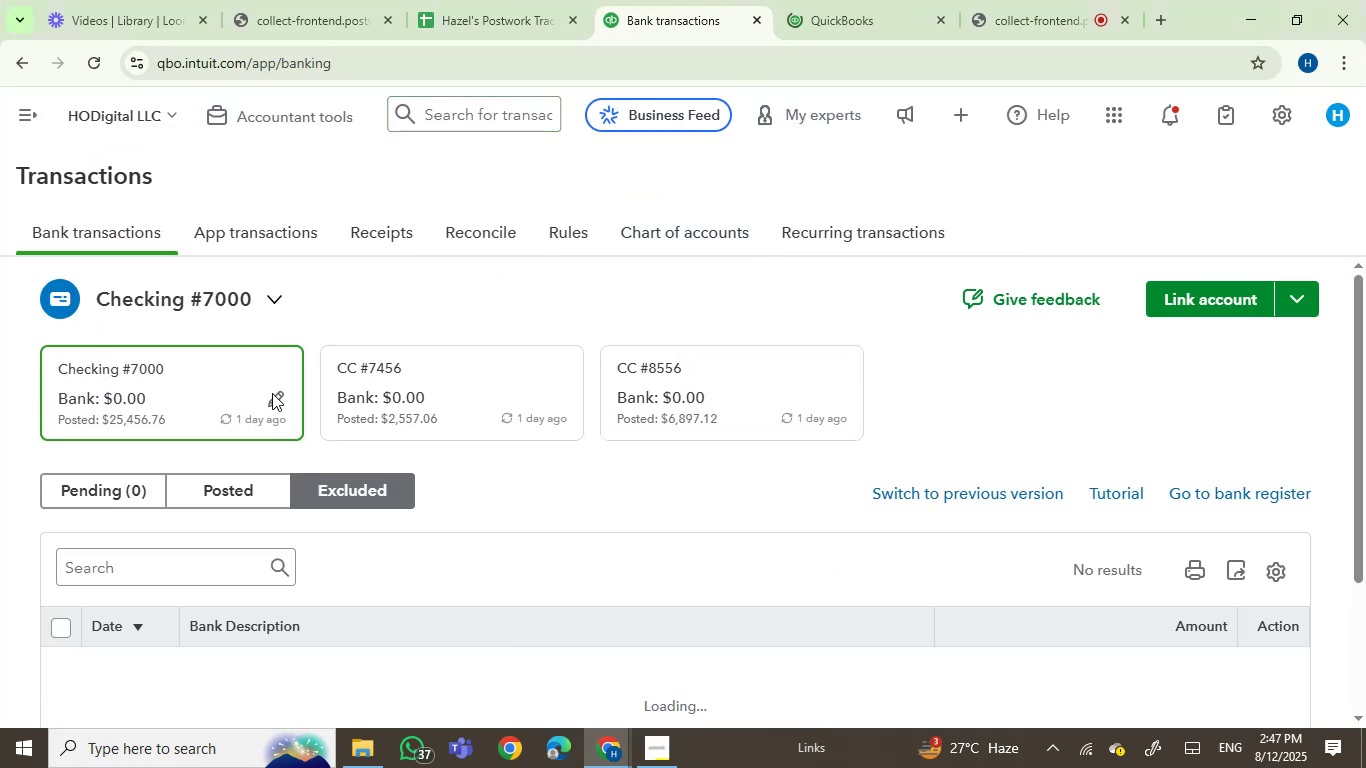 
left_click([276, 399])
 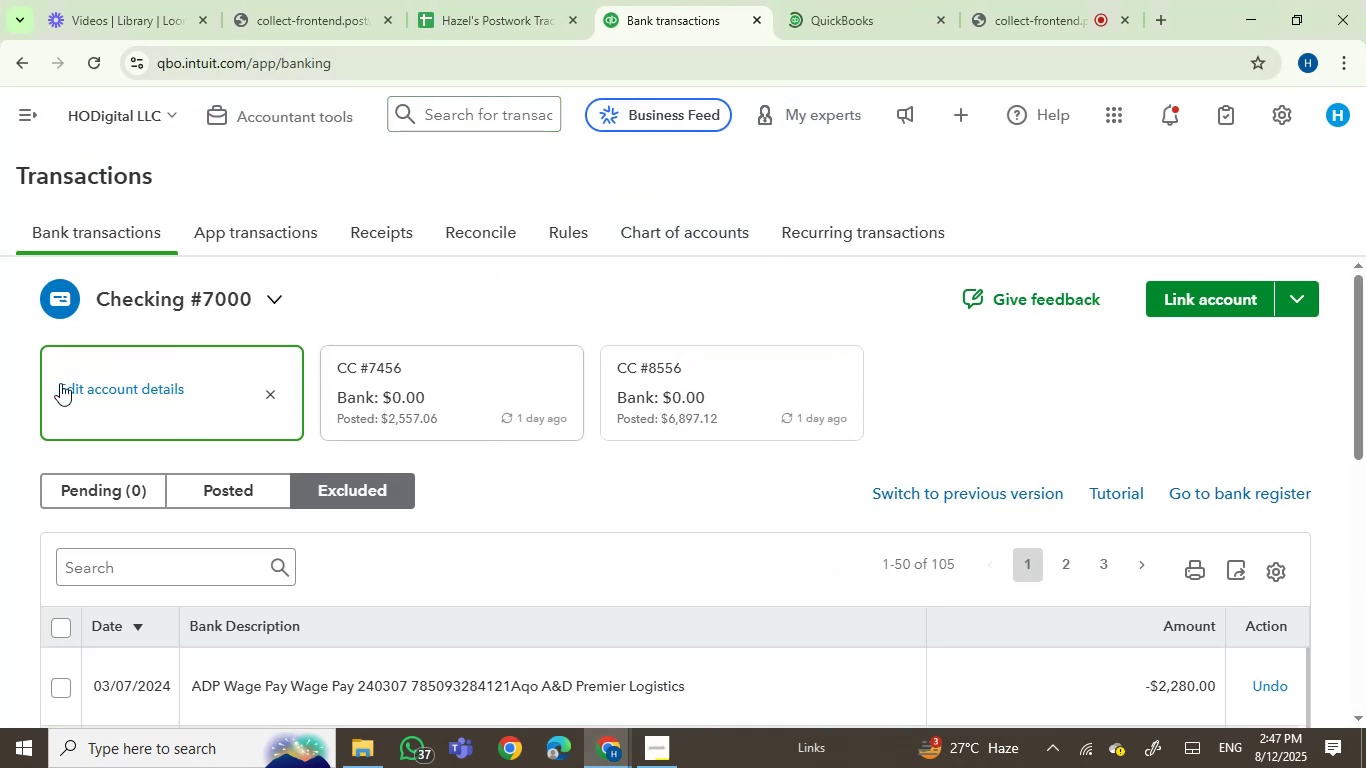 
left_click([66, 381])
 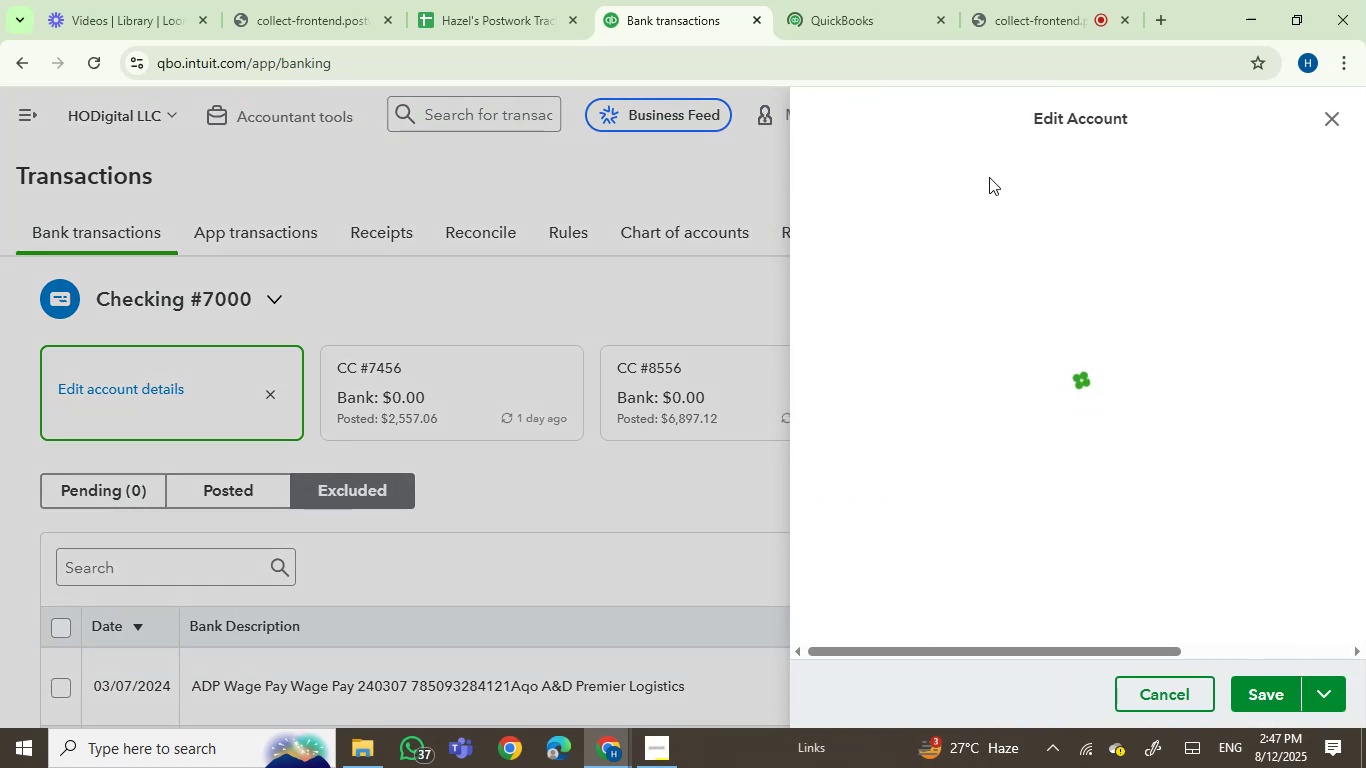 
left_click_drag(start_coordinate=[968, 204], to_coordinate=[738, 204])
 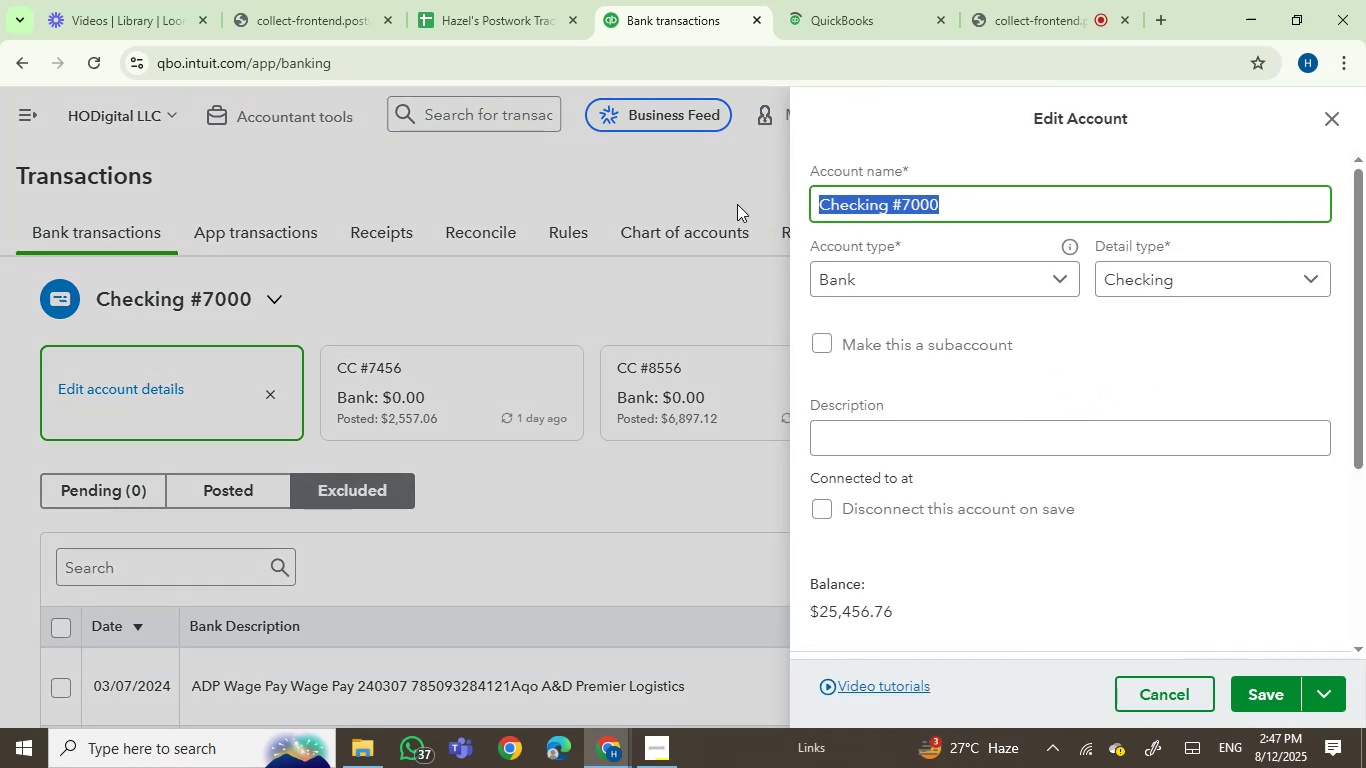 
key(Control+V)
 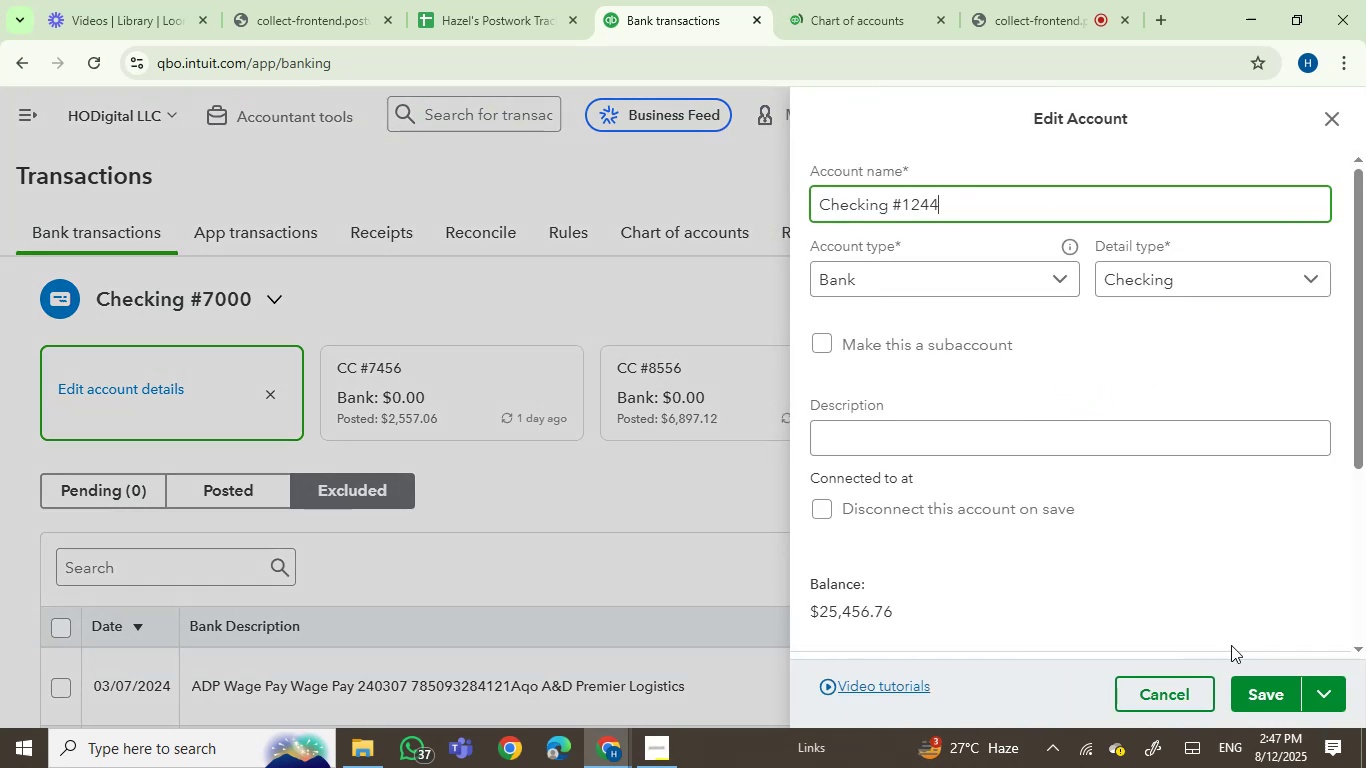 
left_click([1254, 684])
 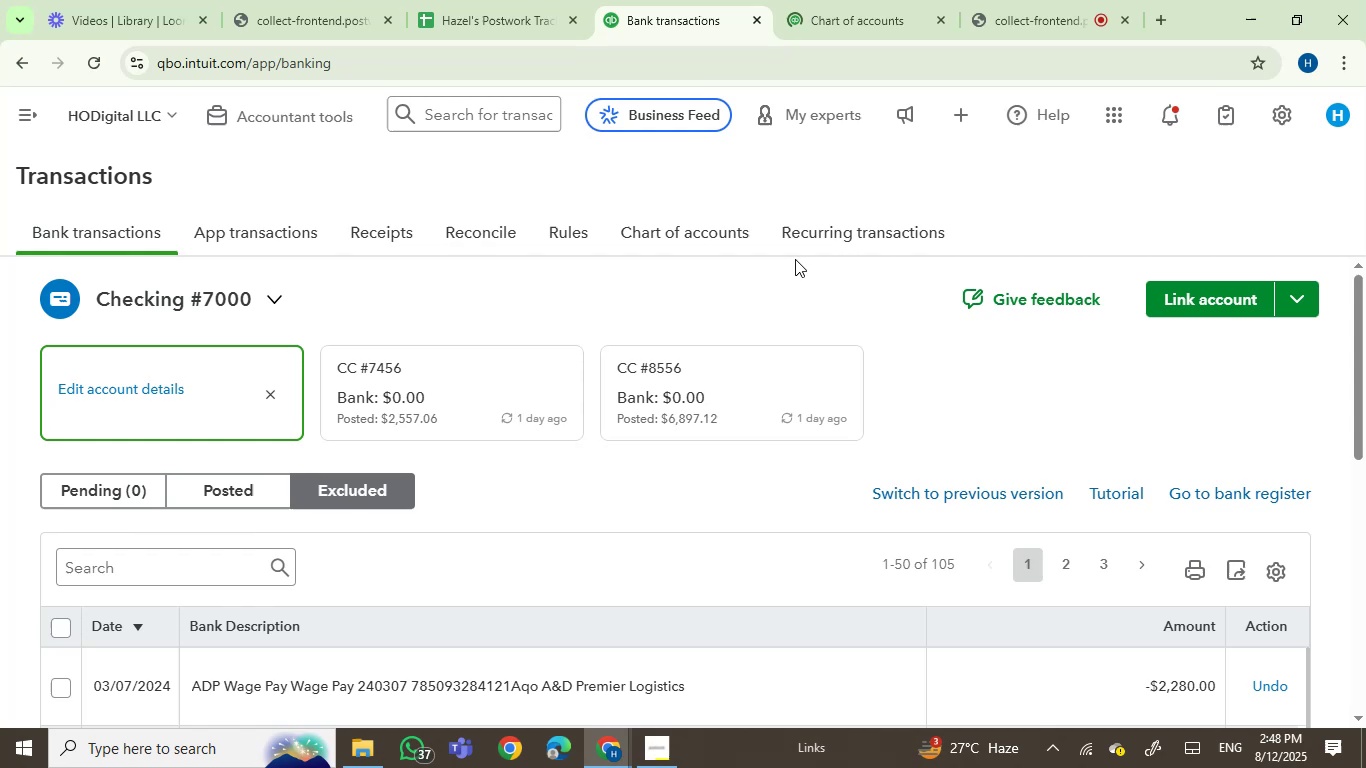 
left_click([837, 3])
 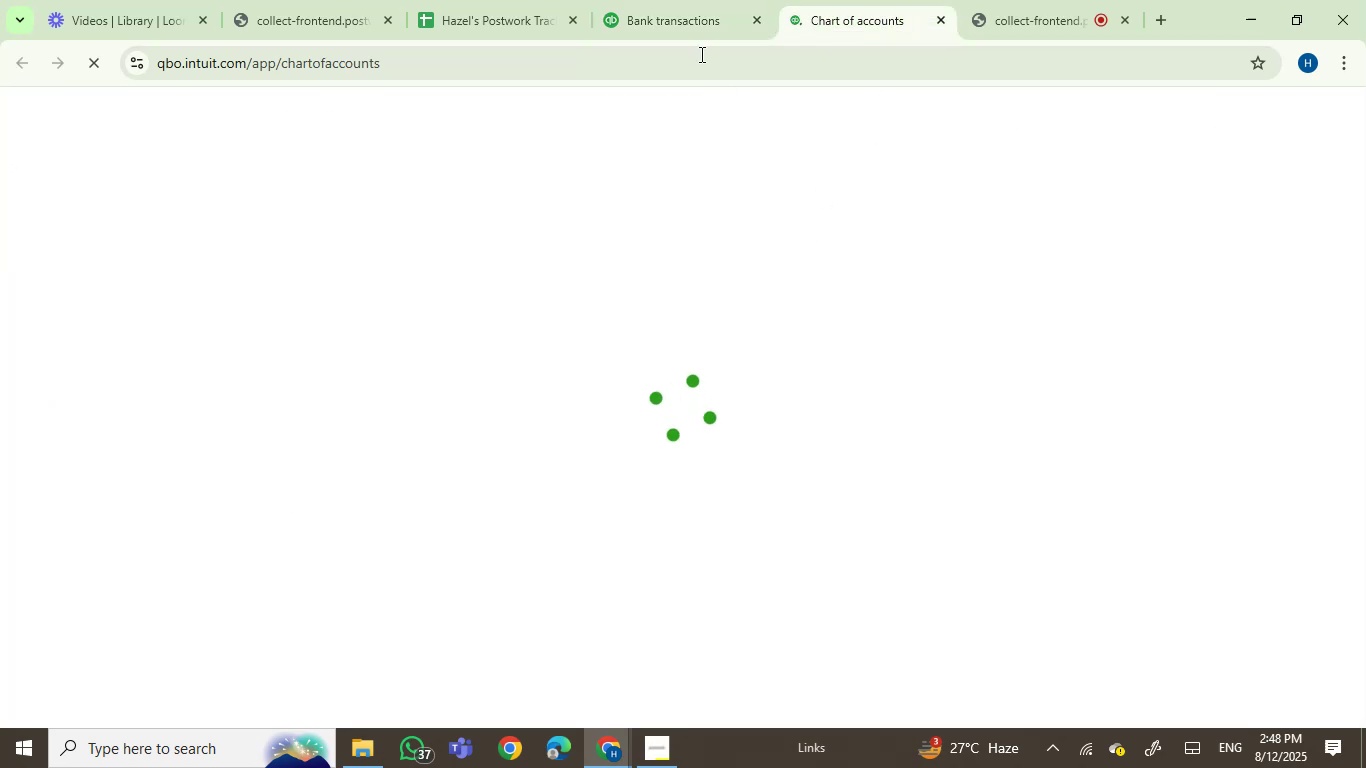 
left_click([632, 0])
 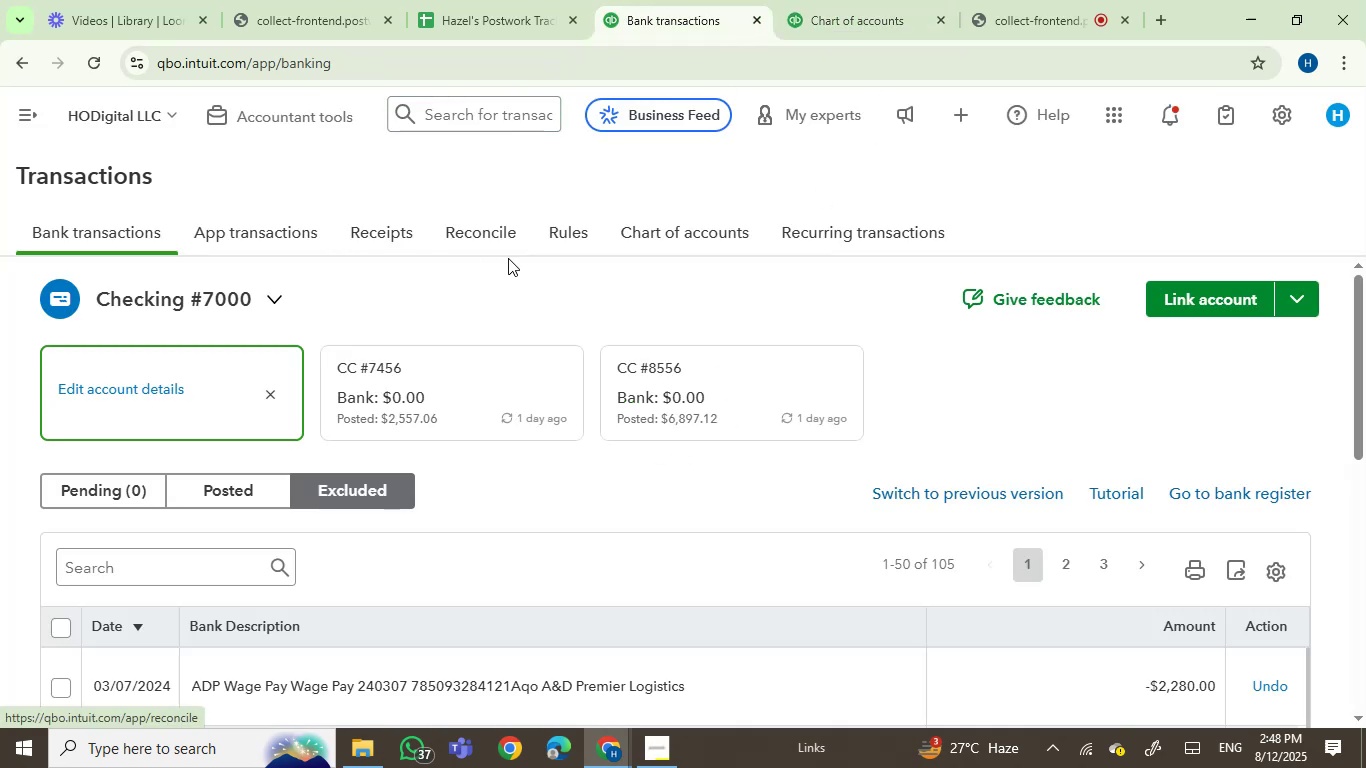 
wait(7.56)
 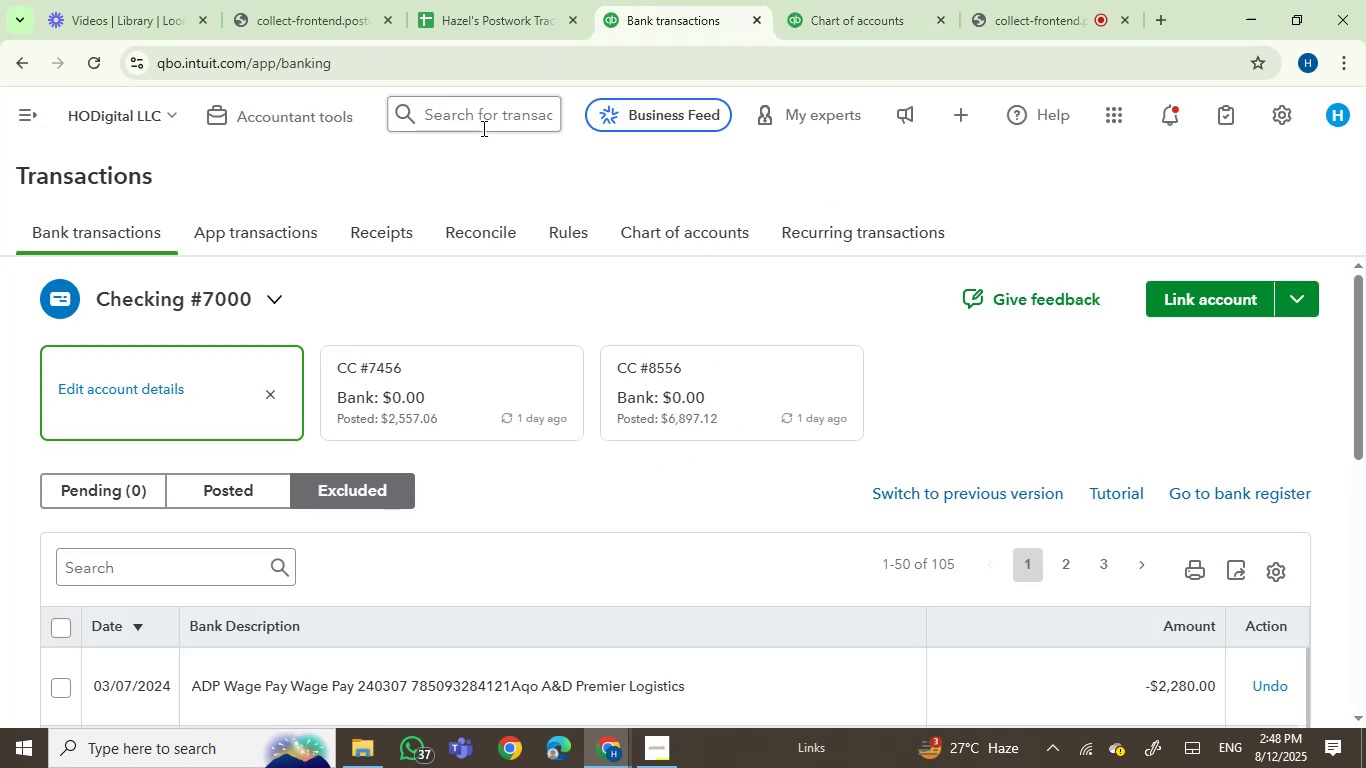 
left_click([31, 112])
 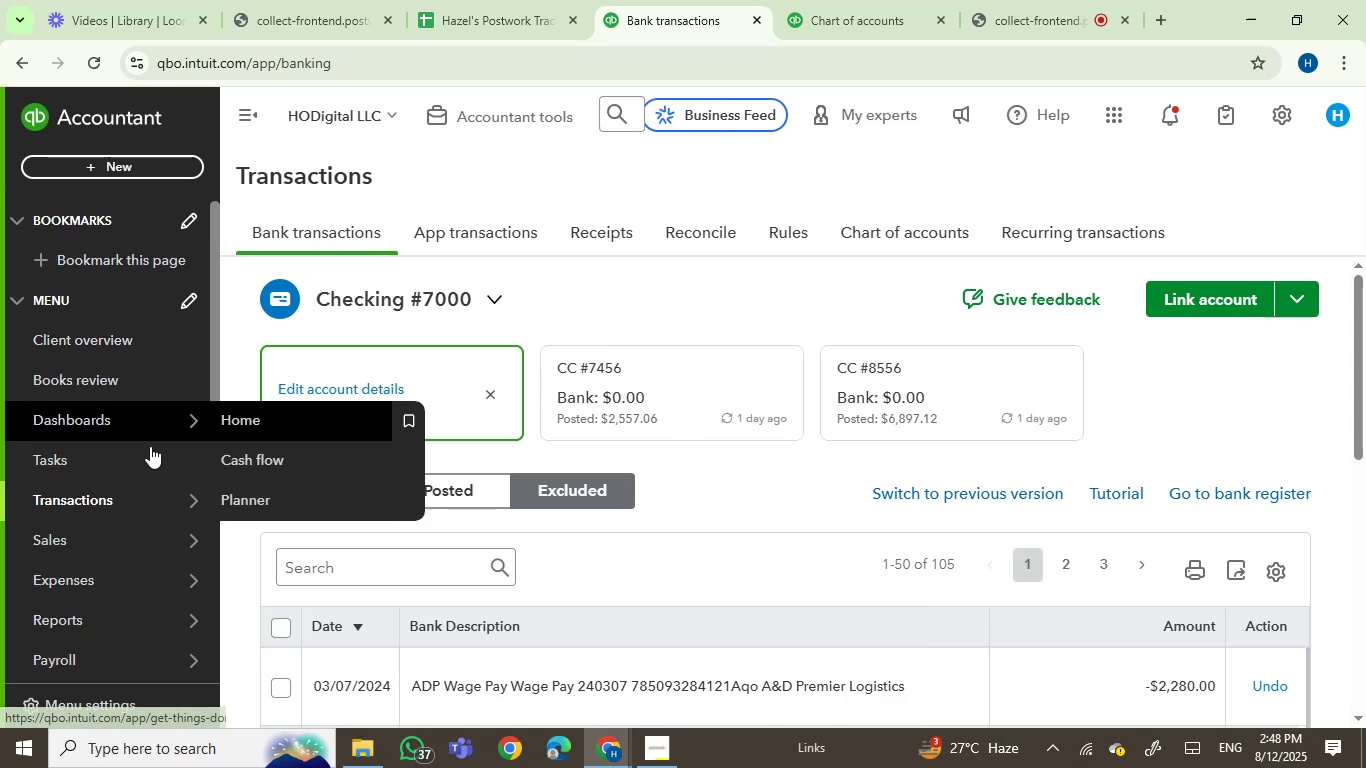 
mouse_move([104, 565])
 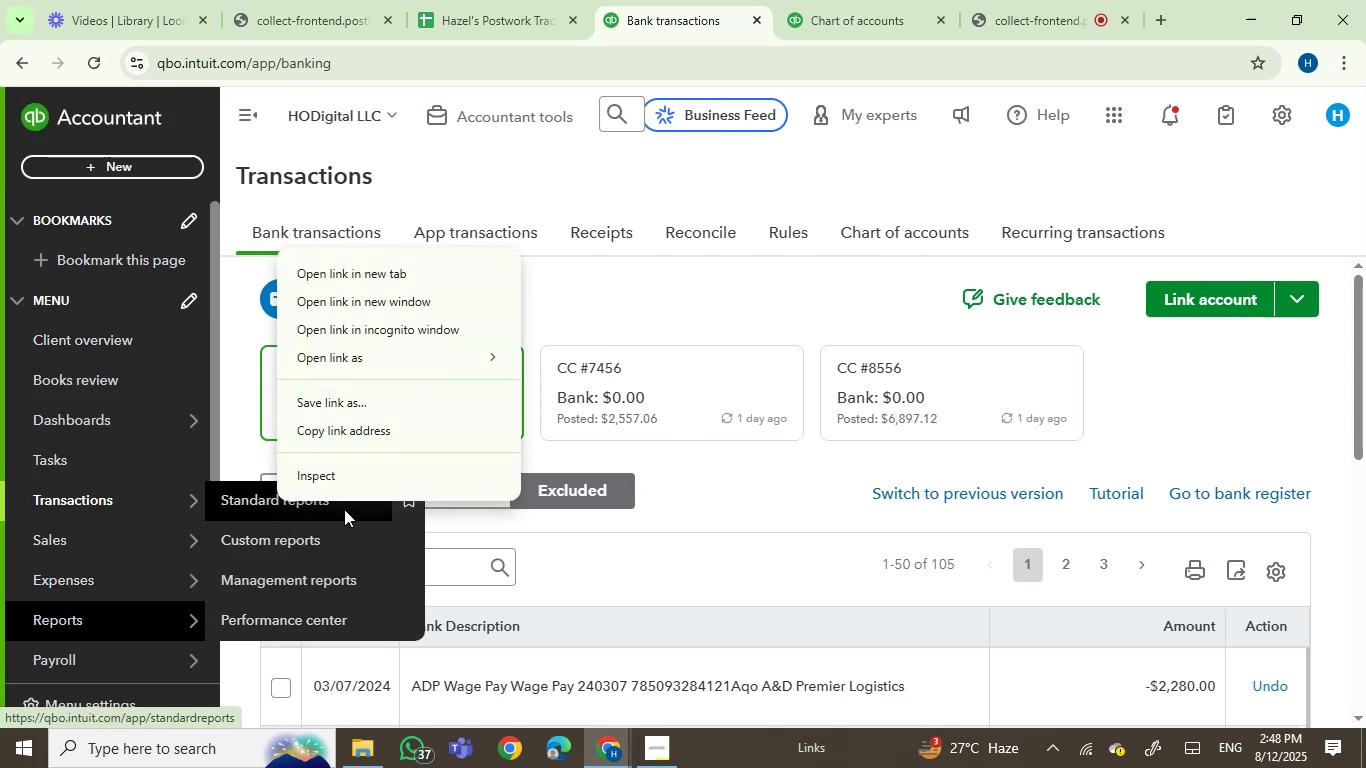 
left_click([349, 276])
 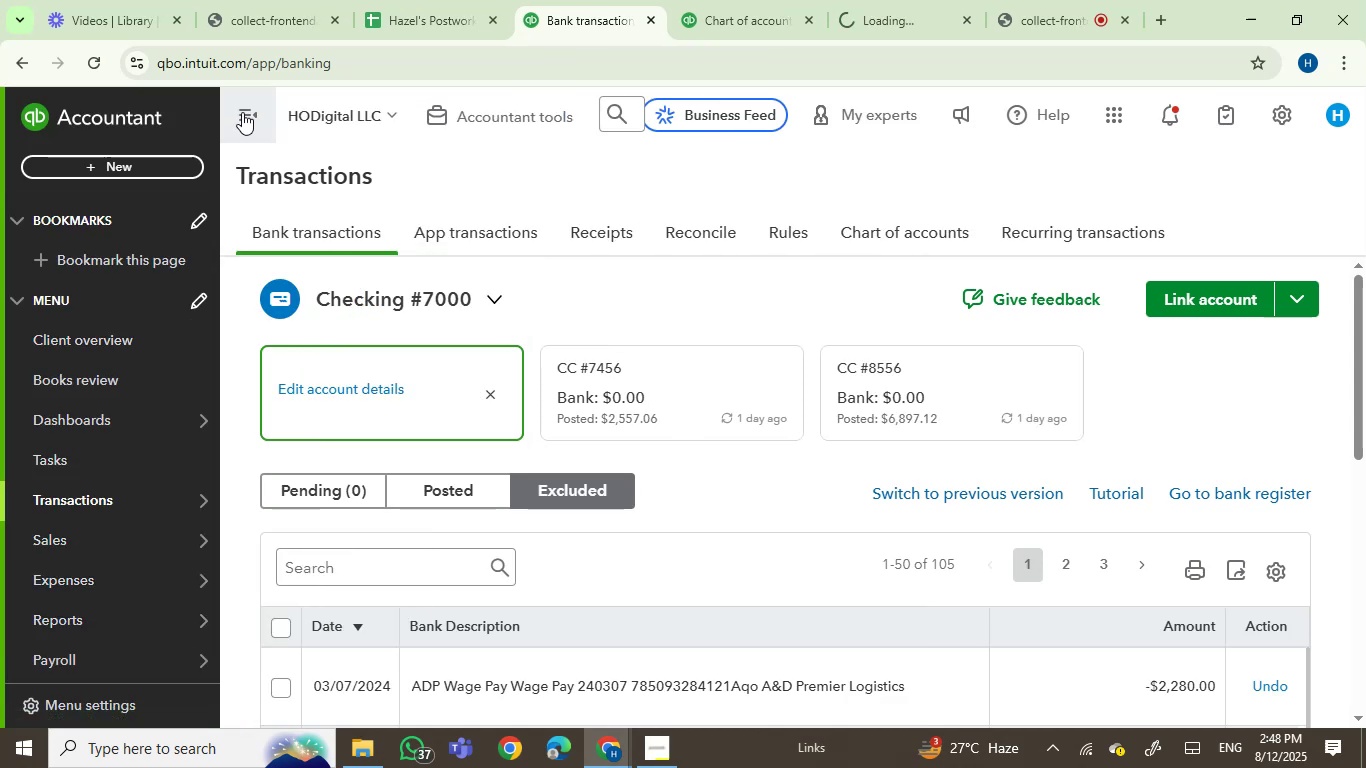 
left_click([242, 112])
 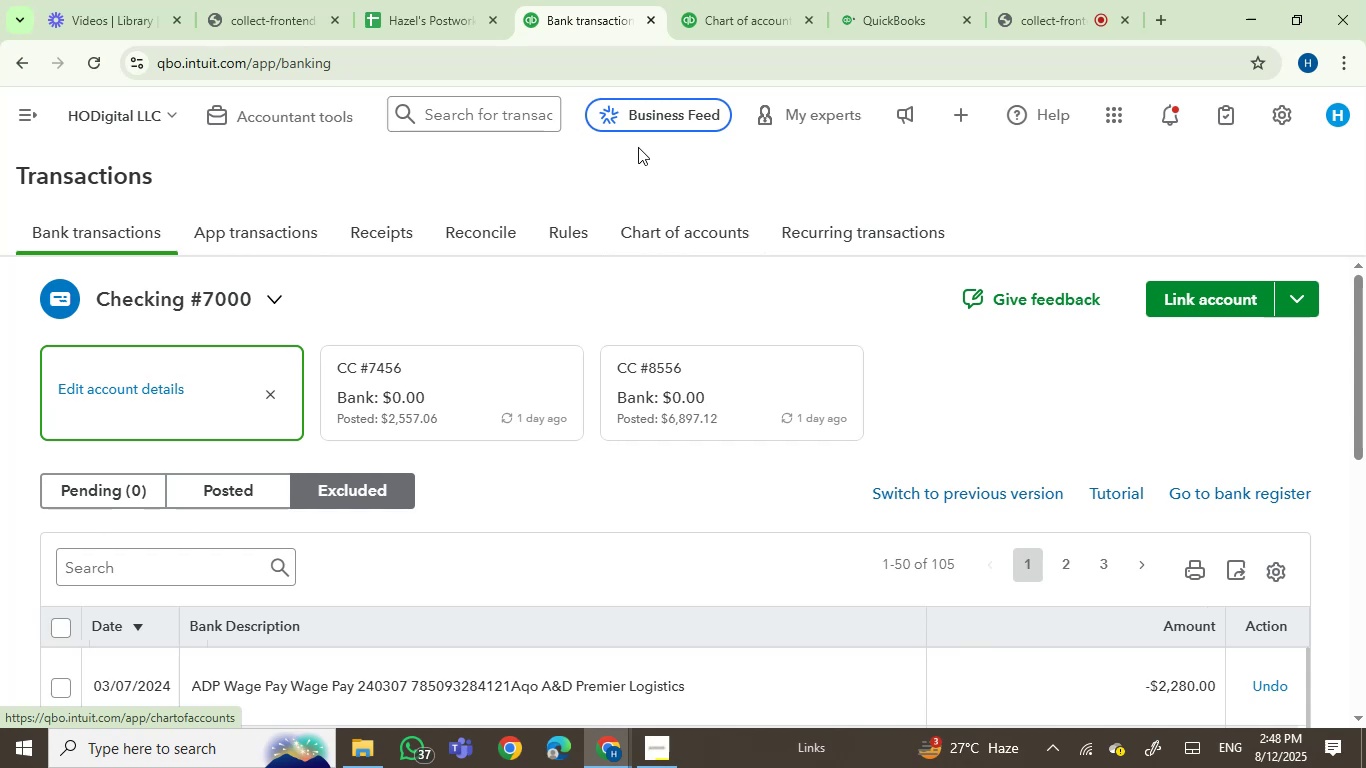 
left_click([703, 1])
 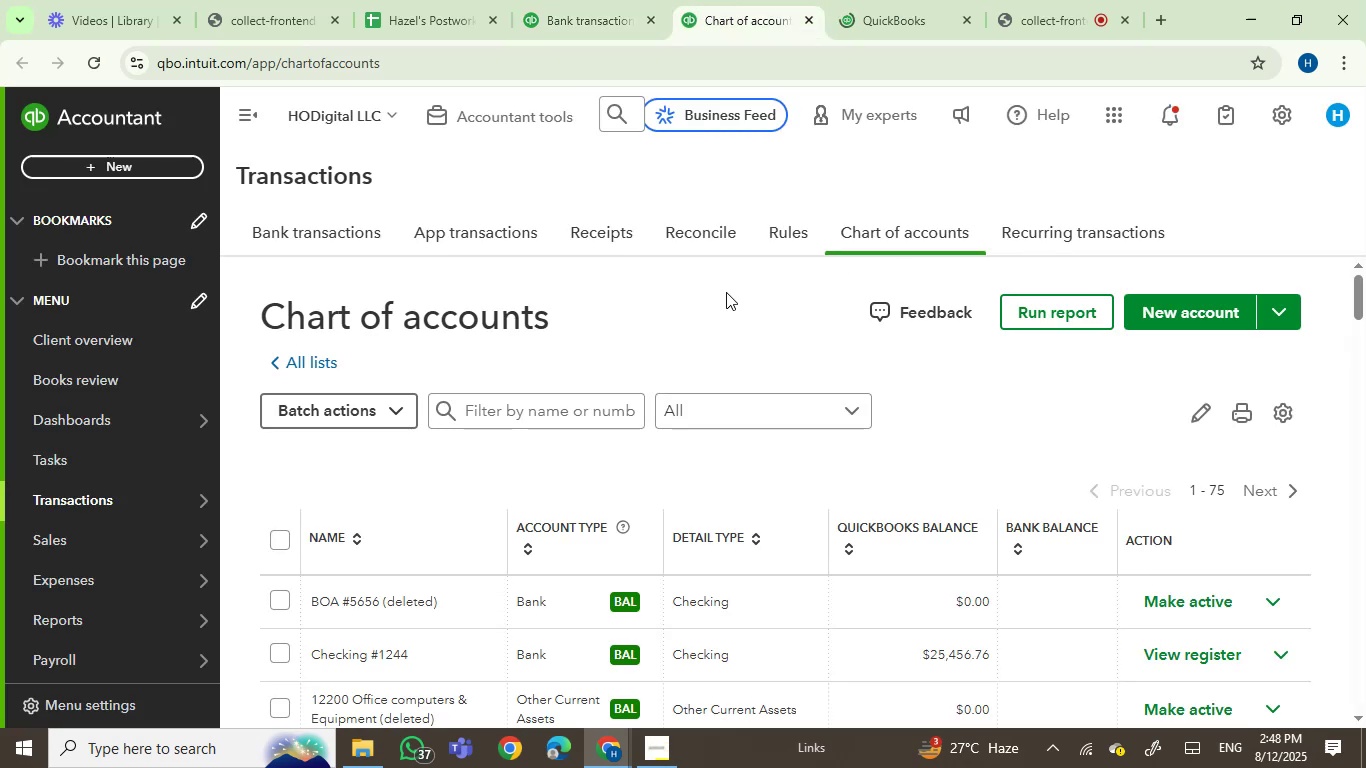 
scroll: coordinate [727, 297], scroll_direction: down, amount: 1.0
 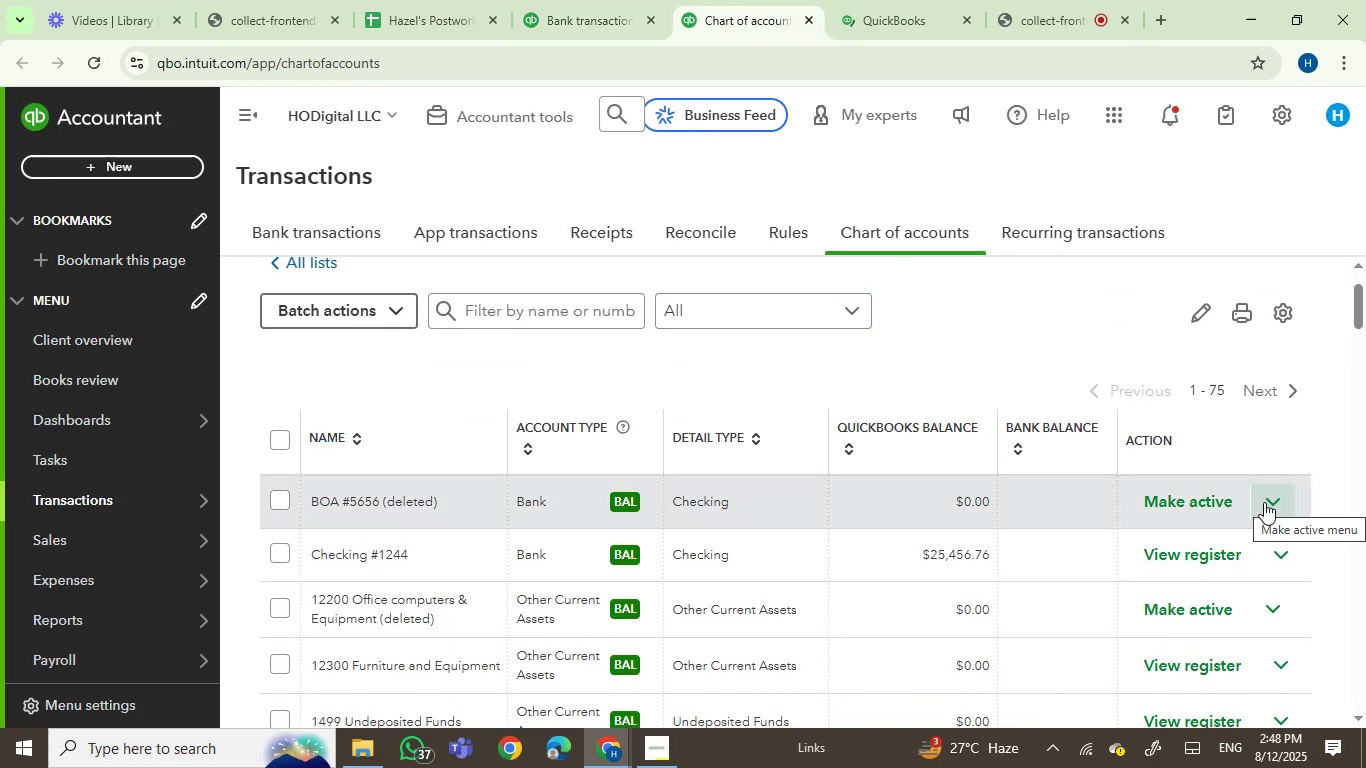 
left_click([1264, 502])
 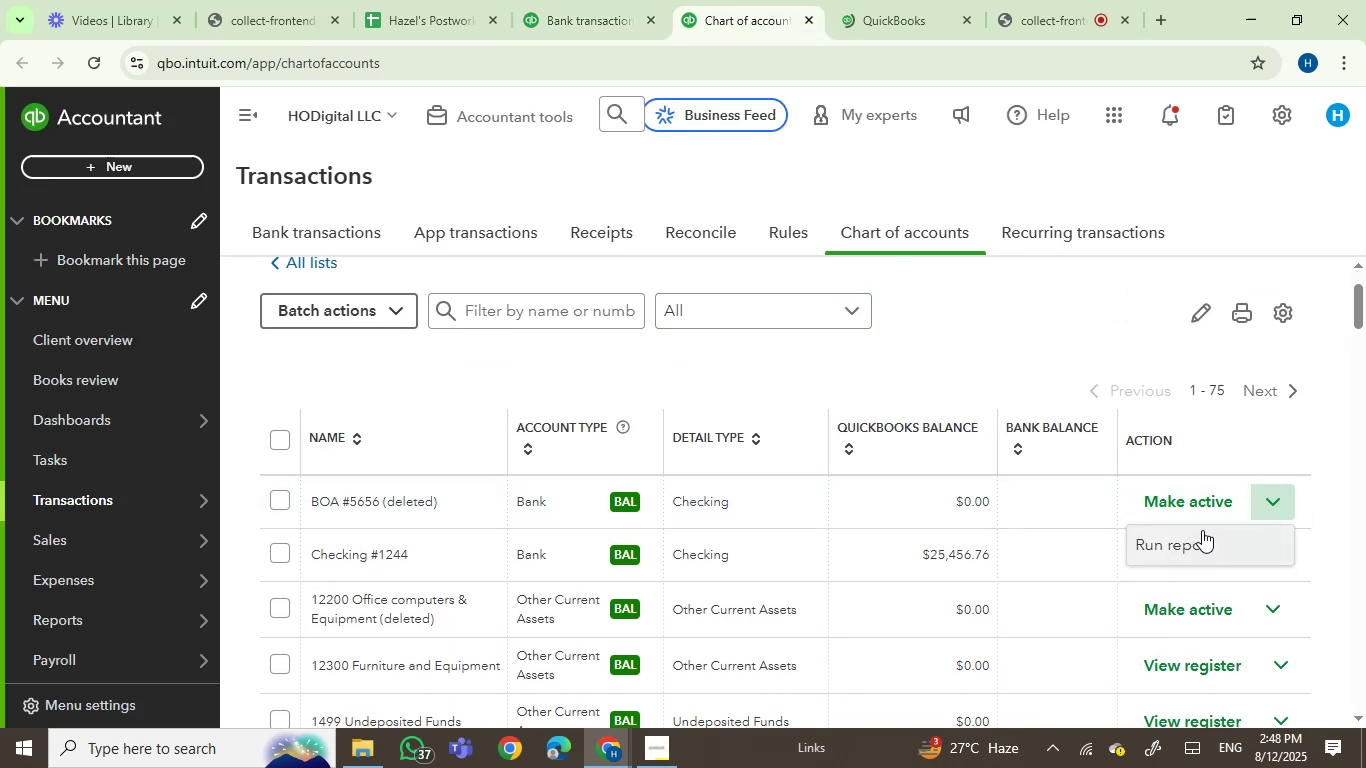 
left_click([1194, 505])
 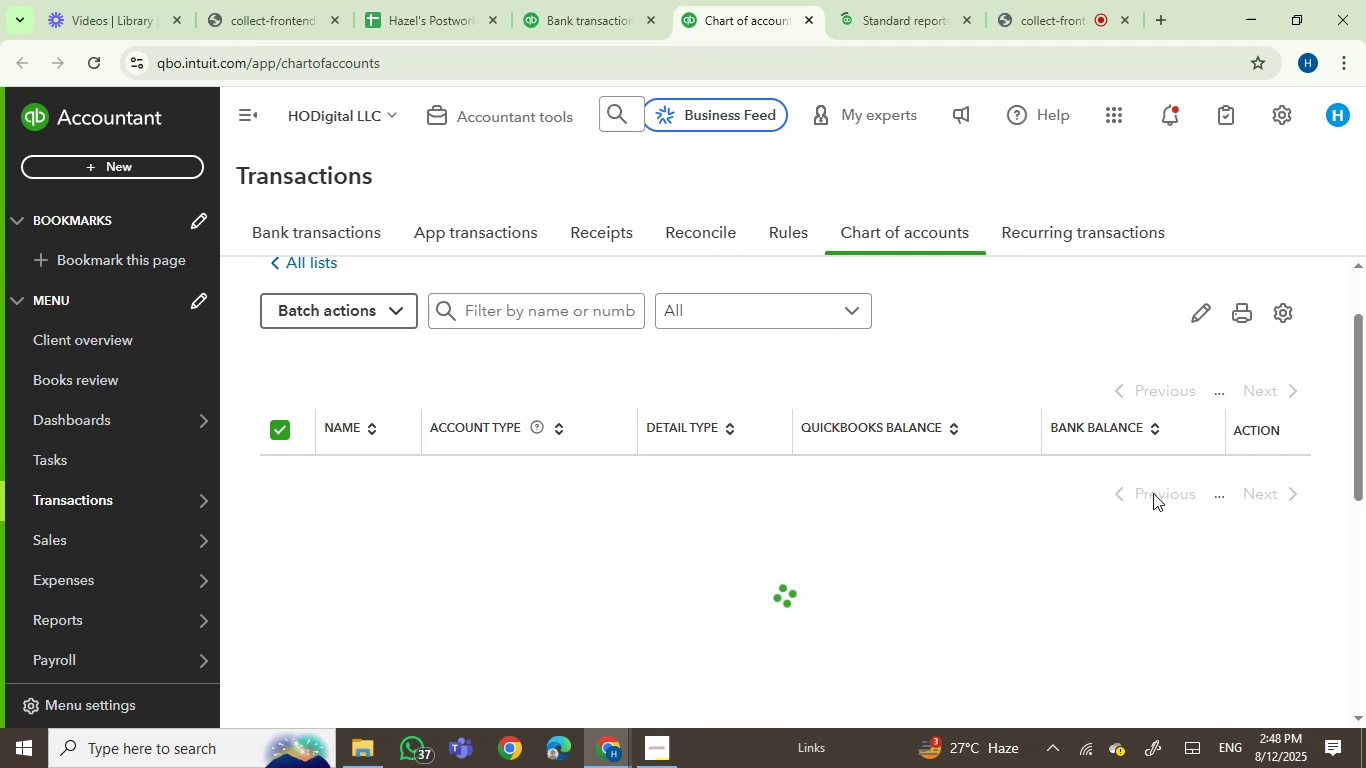 
wait(6.62)
 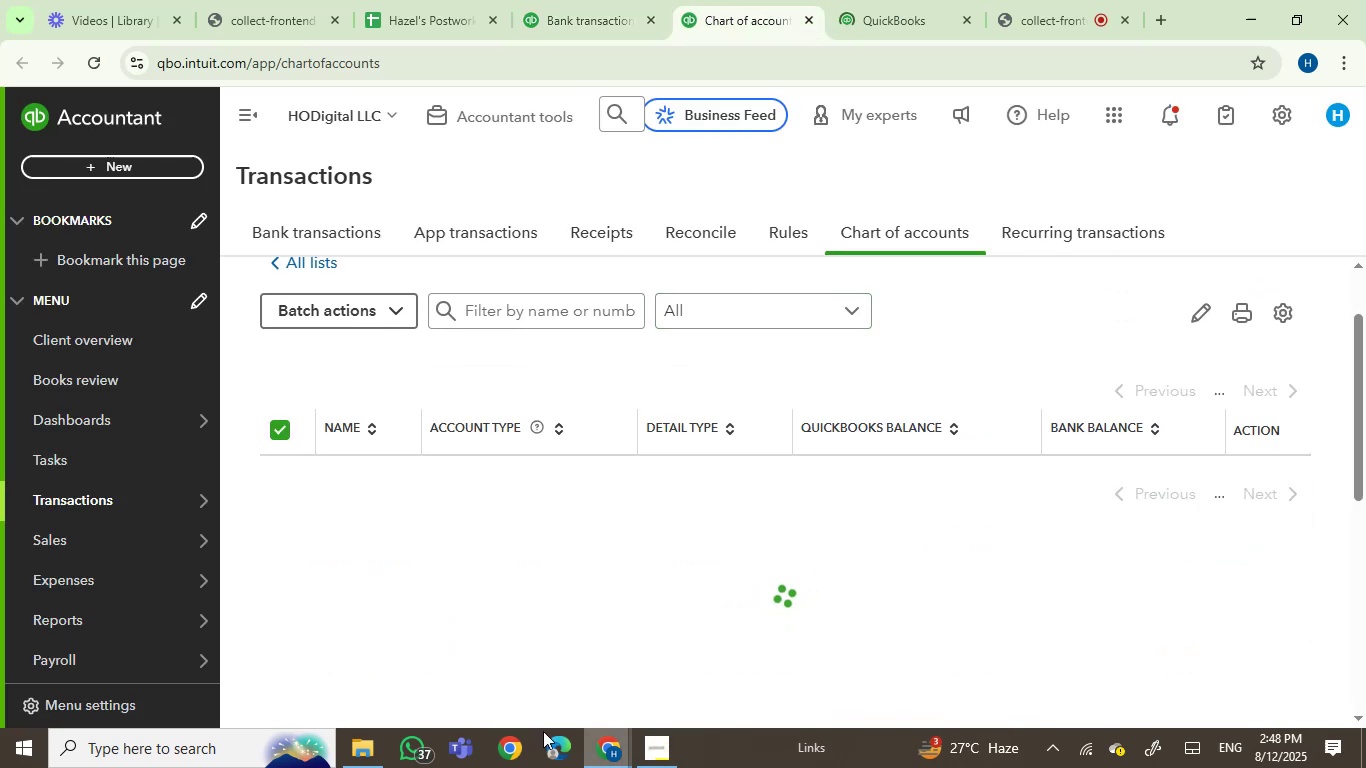 
left_click([872, 0])
 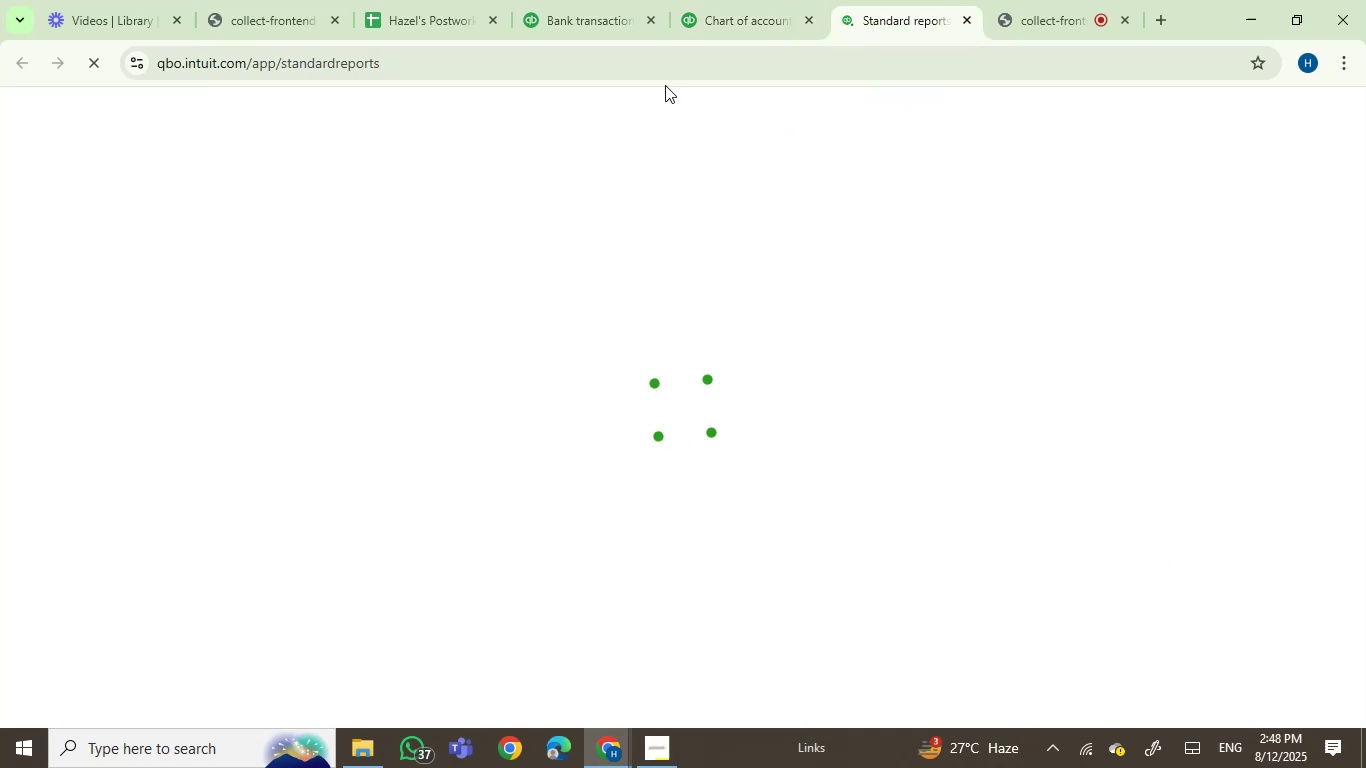 
left_click([691, 0])
 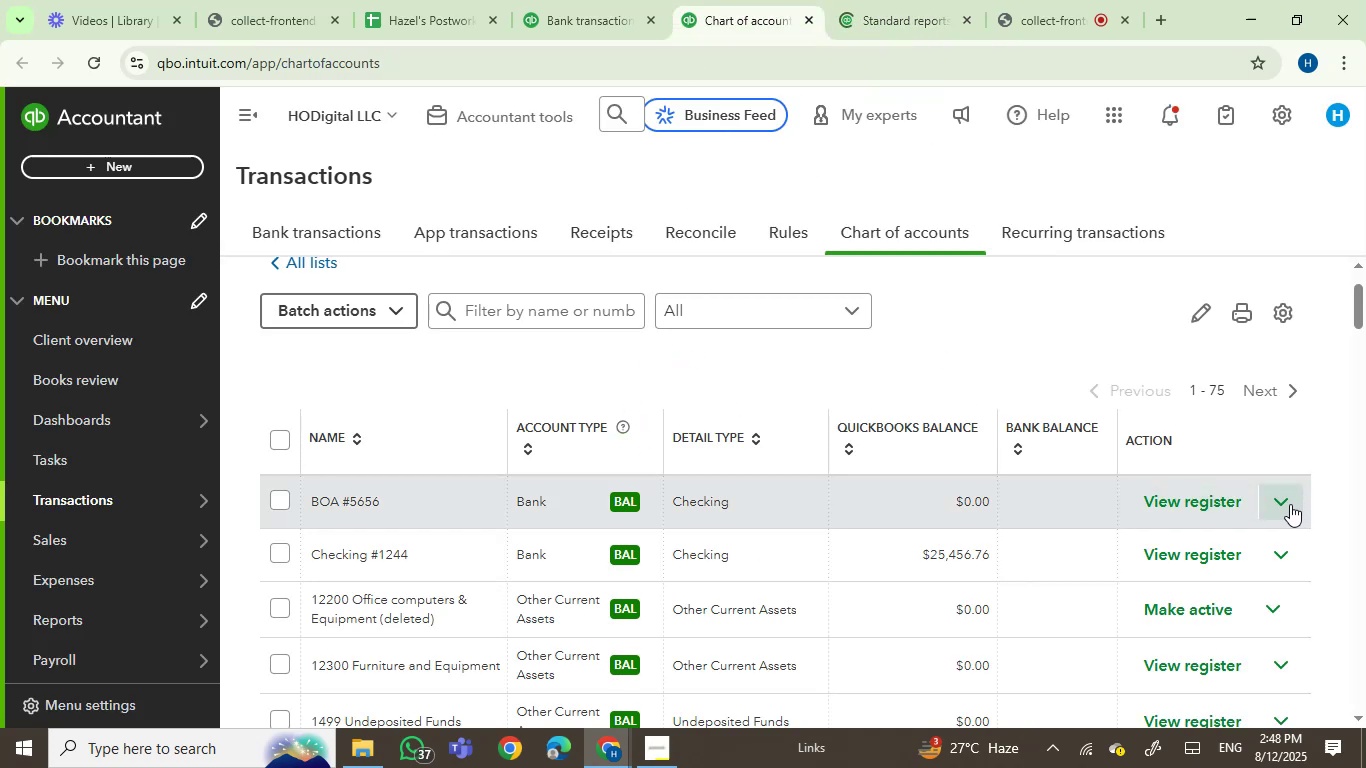 
left_click([1290, 501])
 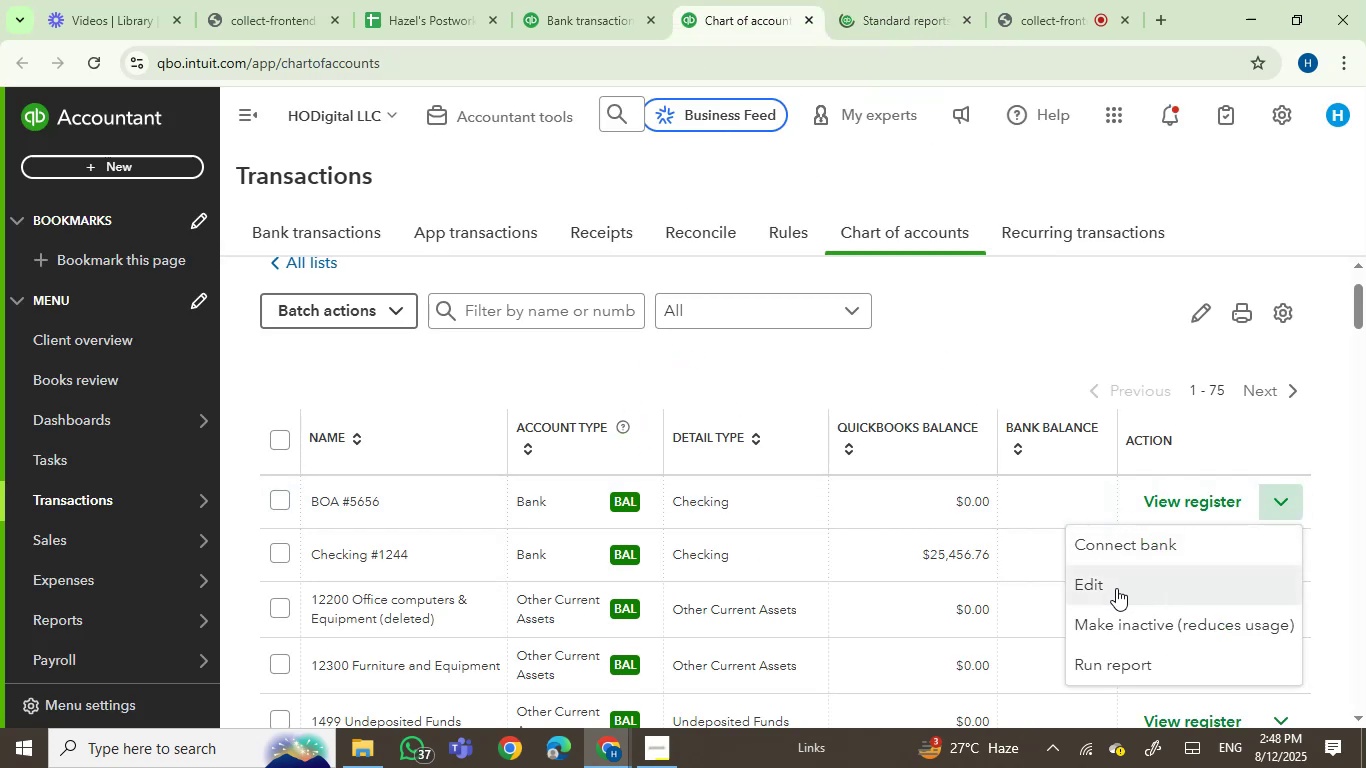 
left_click([1114, 590])
 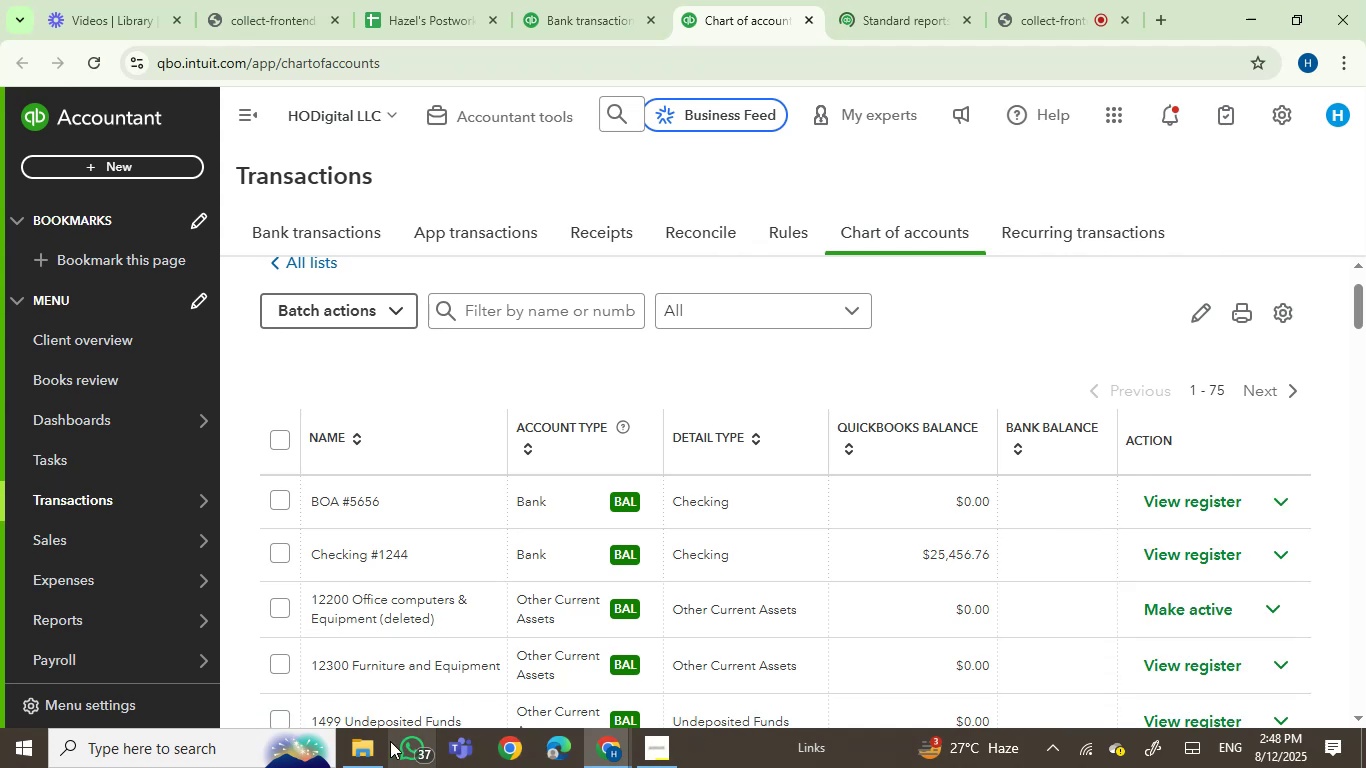 
left_click([350, 741])
 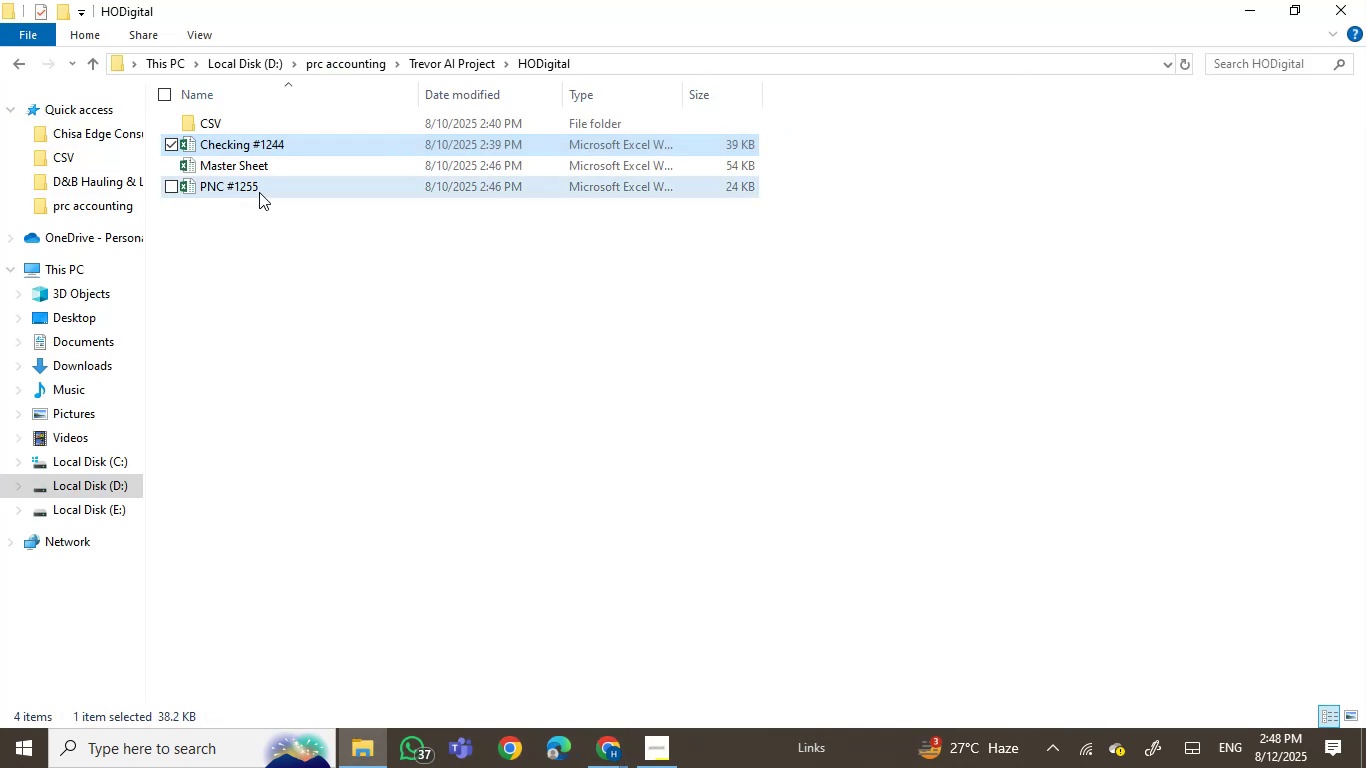 
double_click([245, 186])
 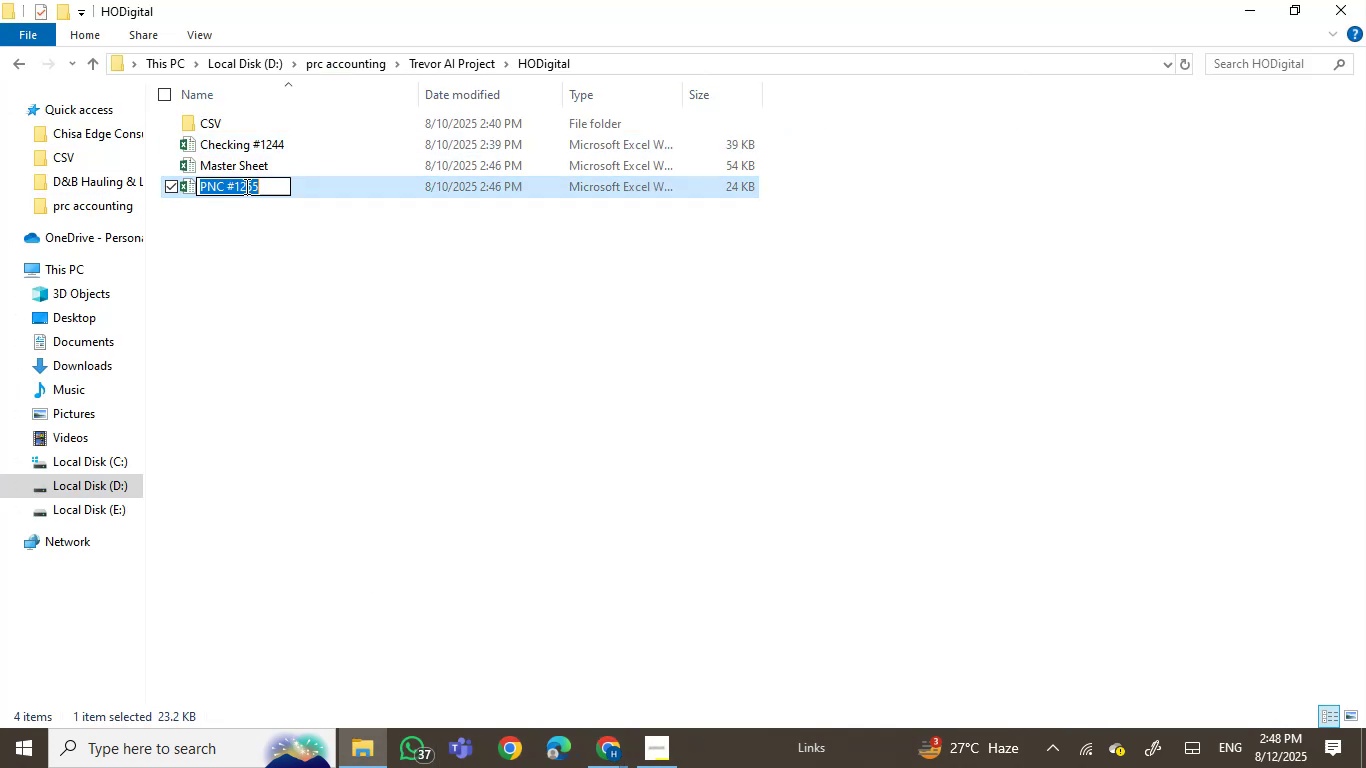 
key(Control+C)
 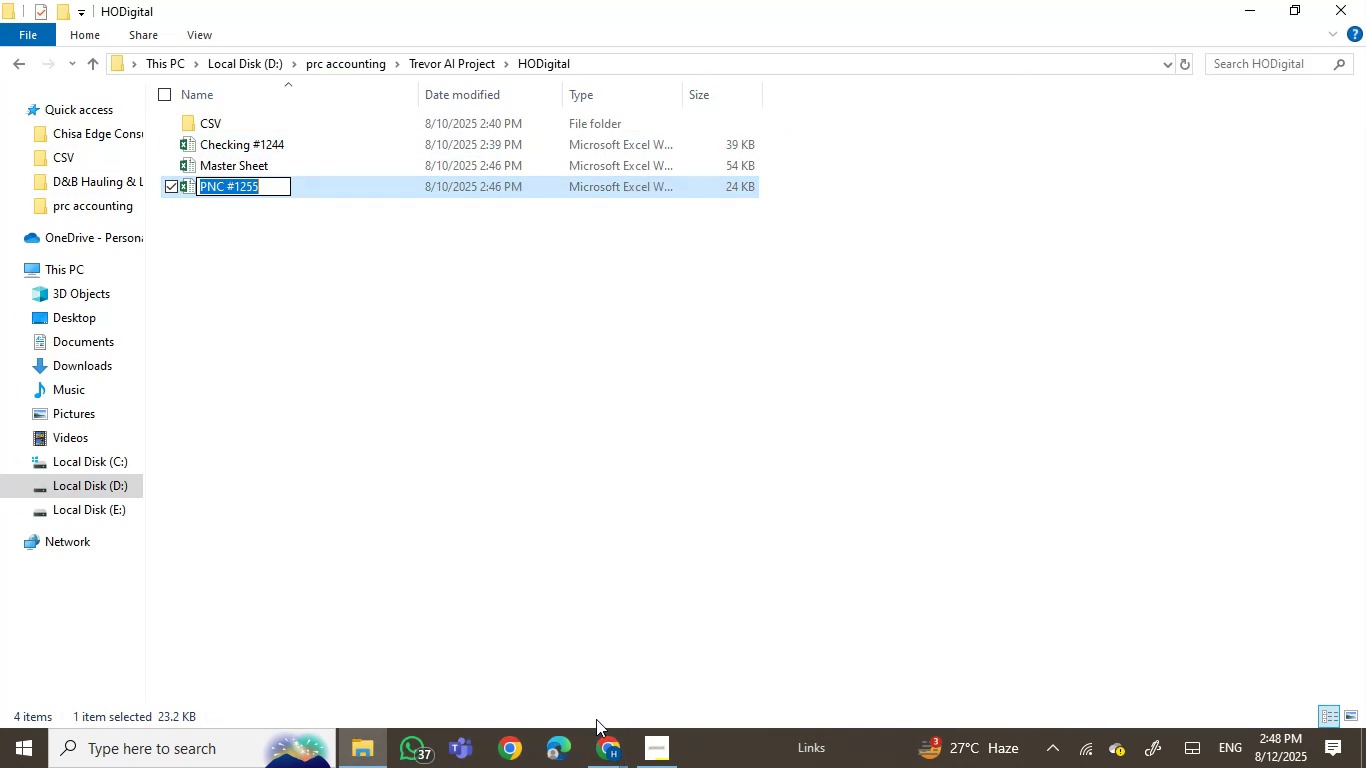 
left_click([608, 767])
 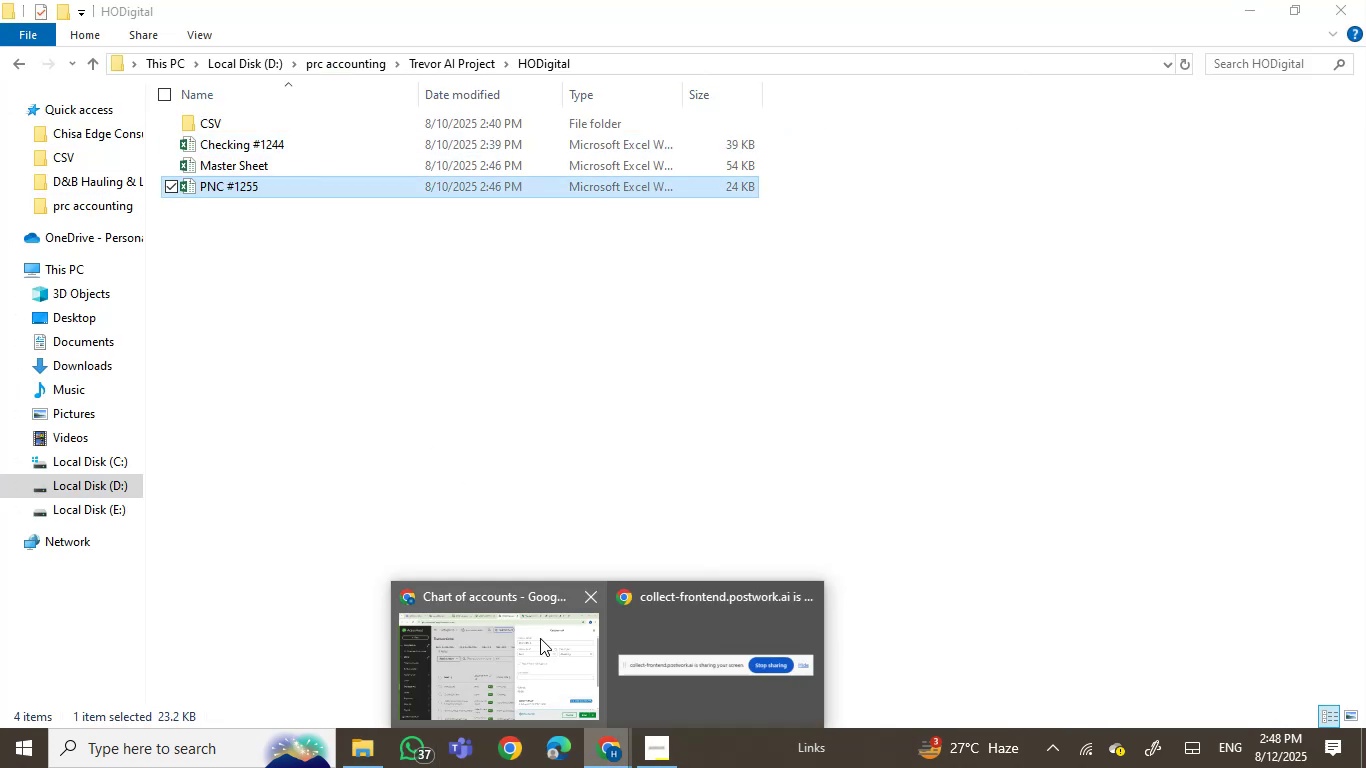 
left_click([540, 638])
 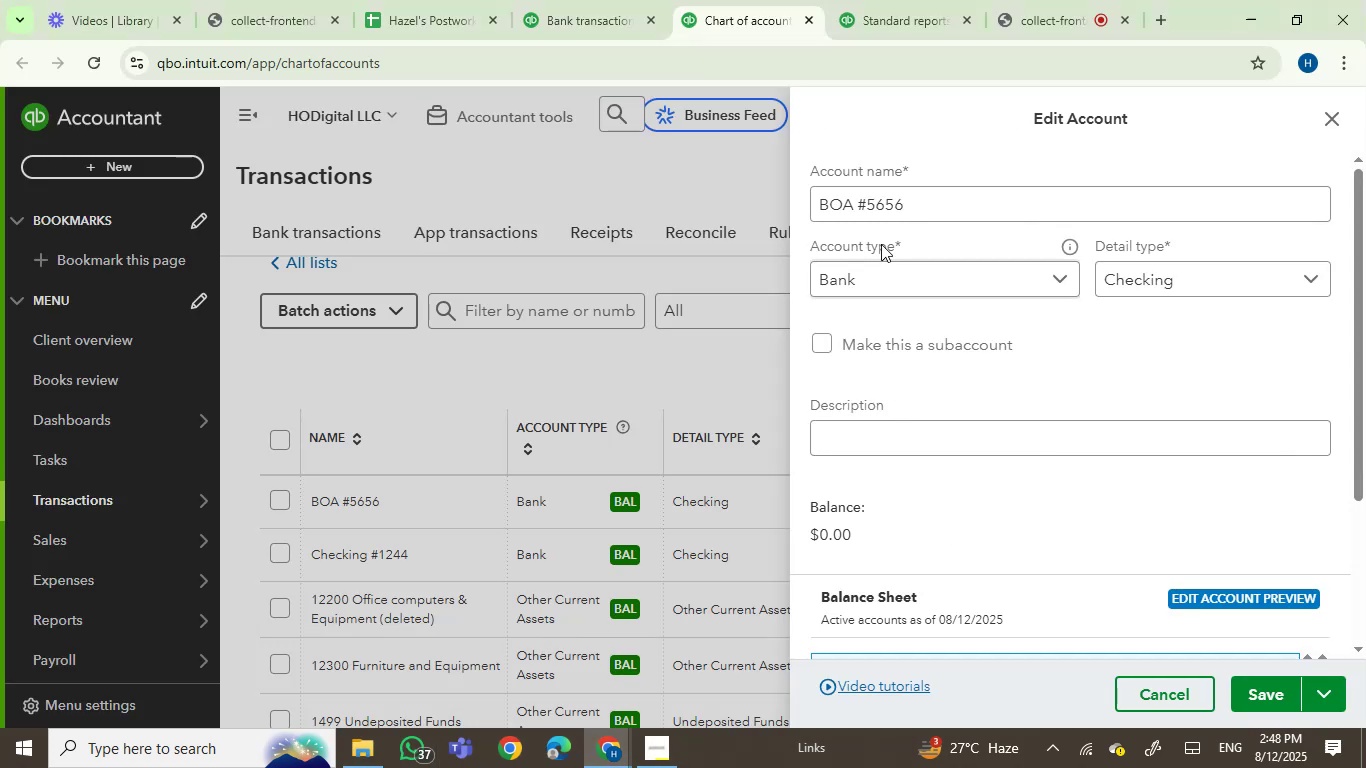 
left_click_drag(start_coordinate=[917, 205], to_coordinate=[750, 226])
 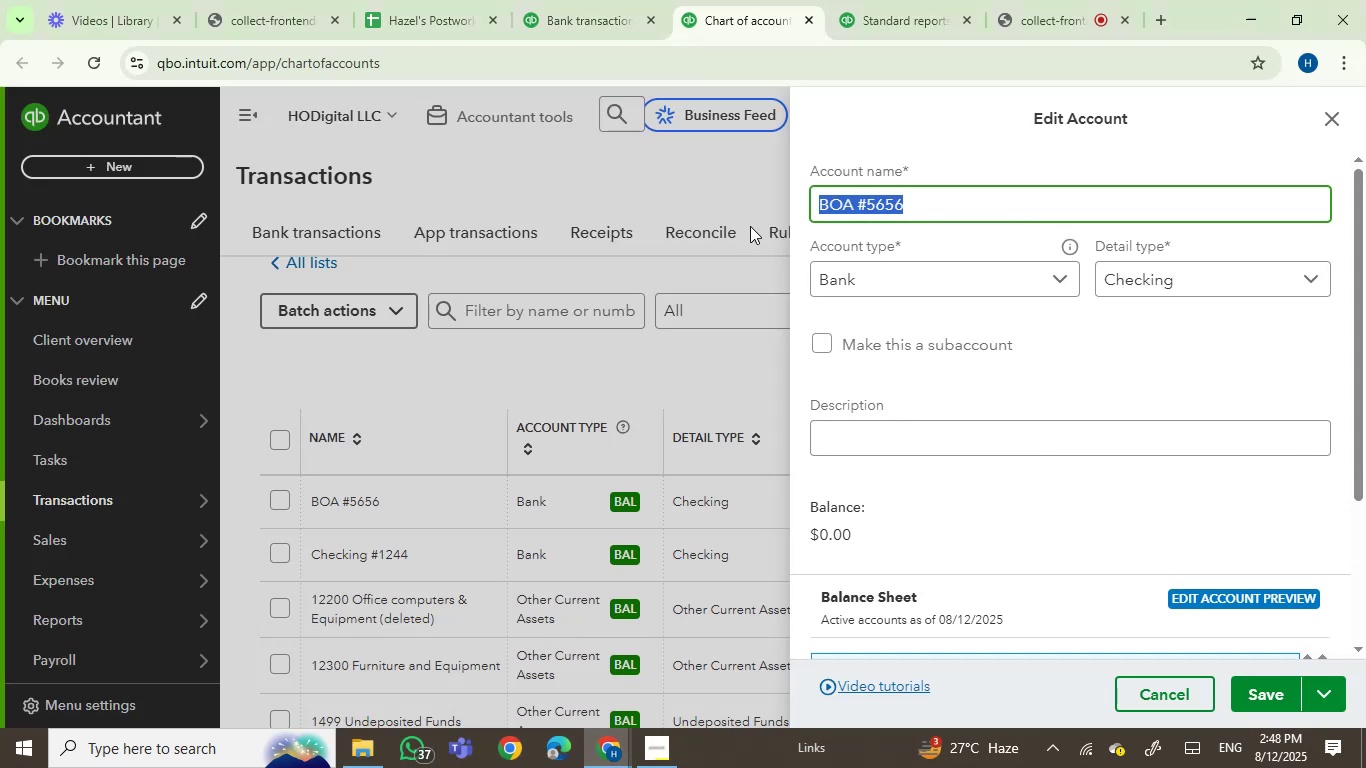 
key(Control+V)
 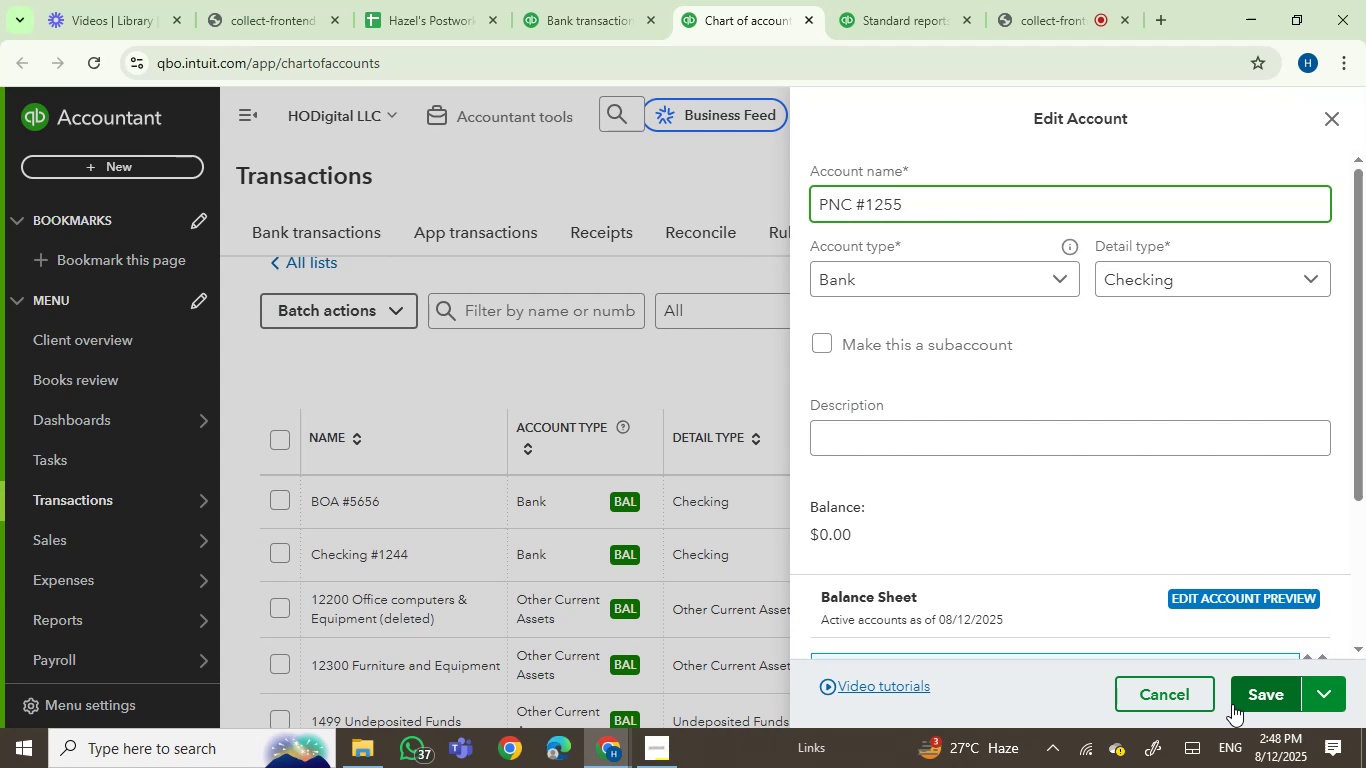 
left_click([1247, 700])
 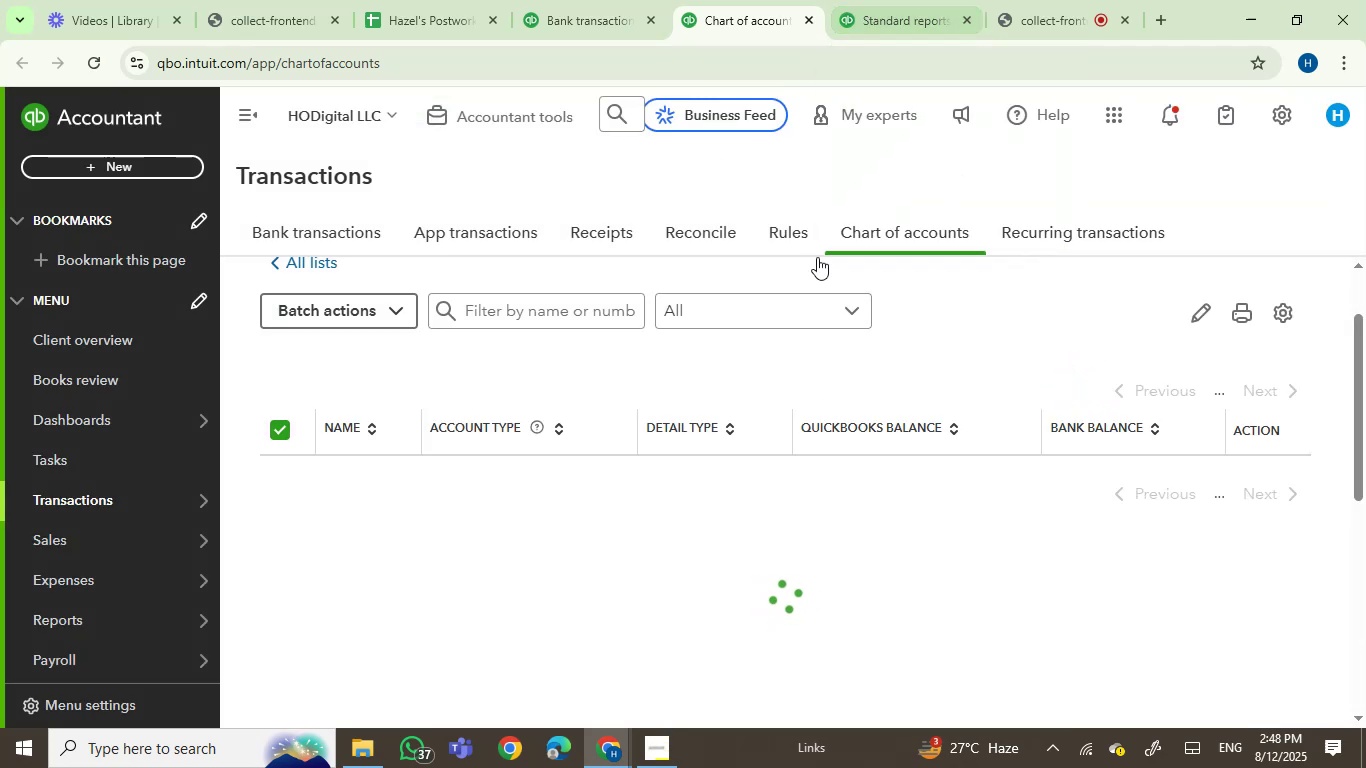 
left_click([242, 108])
 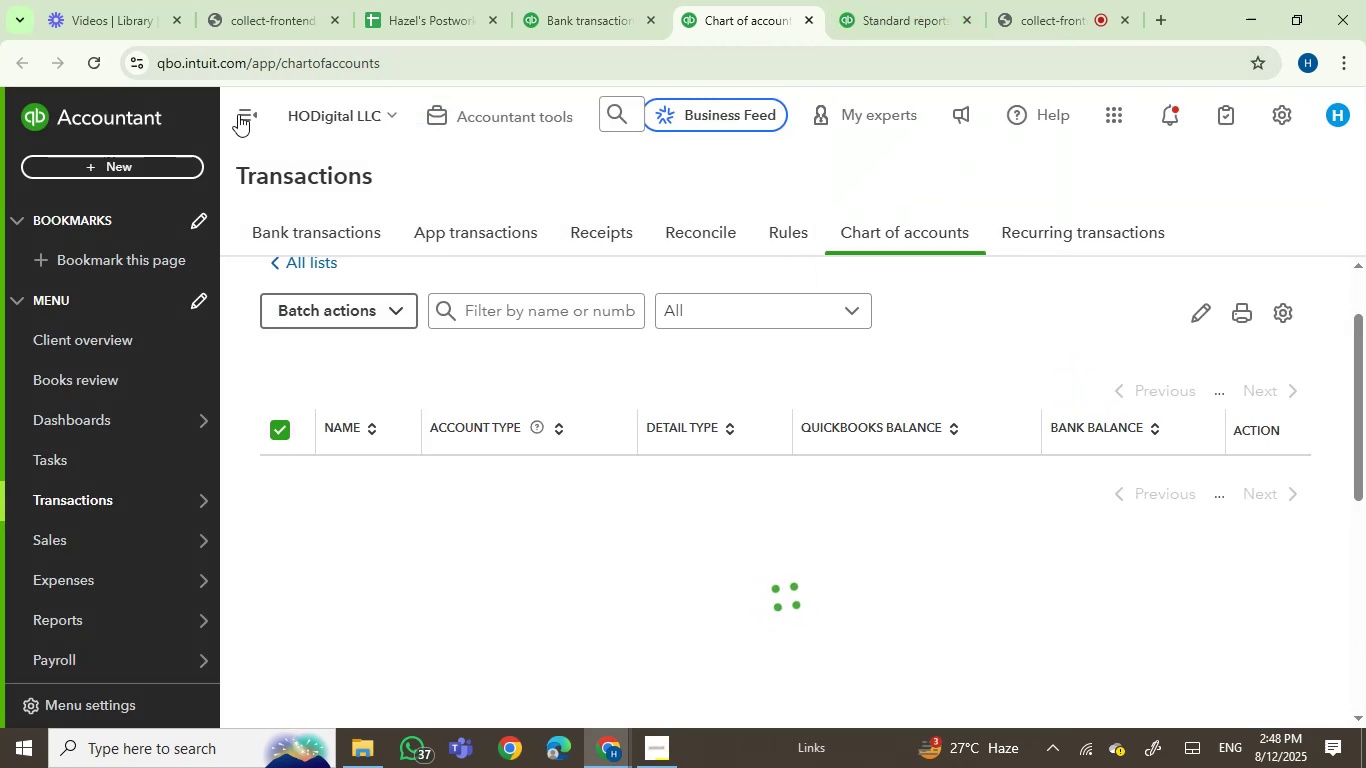 
left_click([243, 120])
 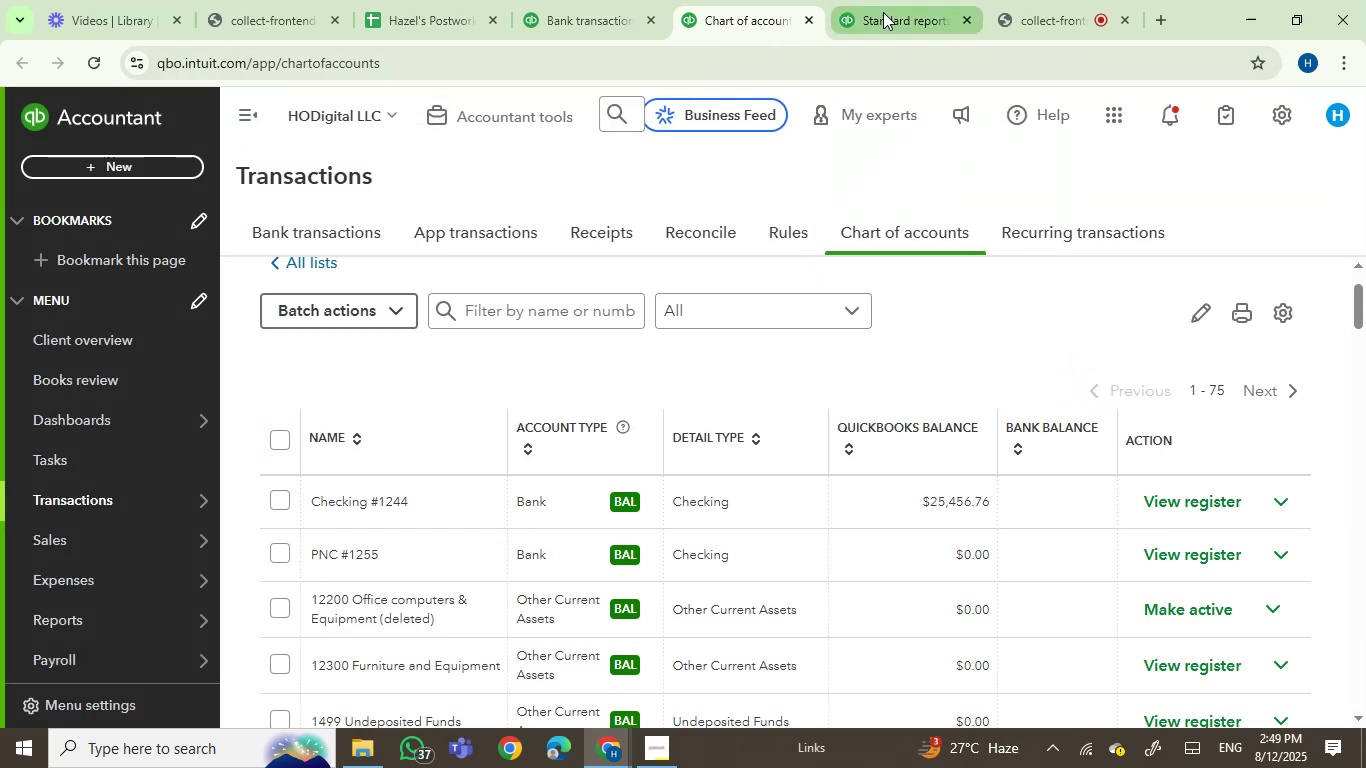 
left_click([883, 12])
 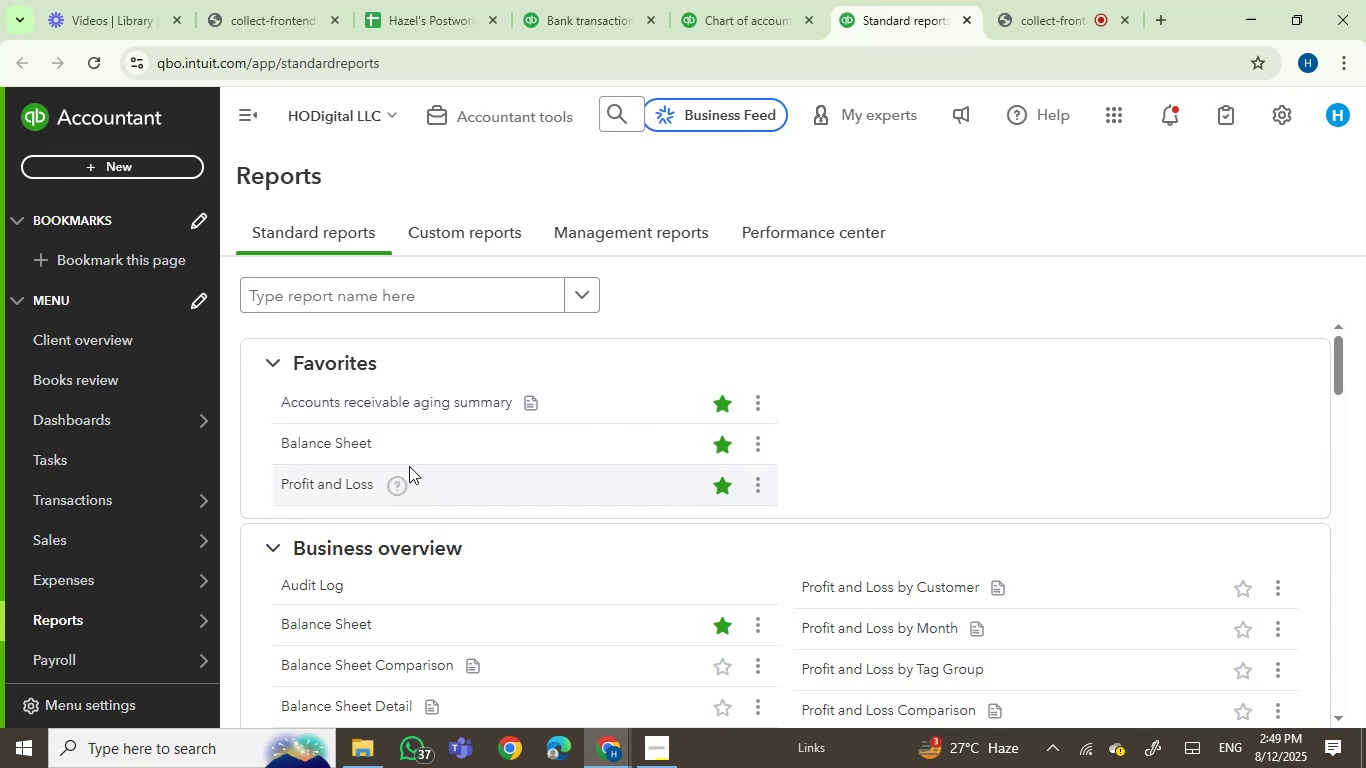 
wait(6.15)
 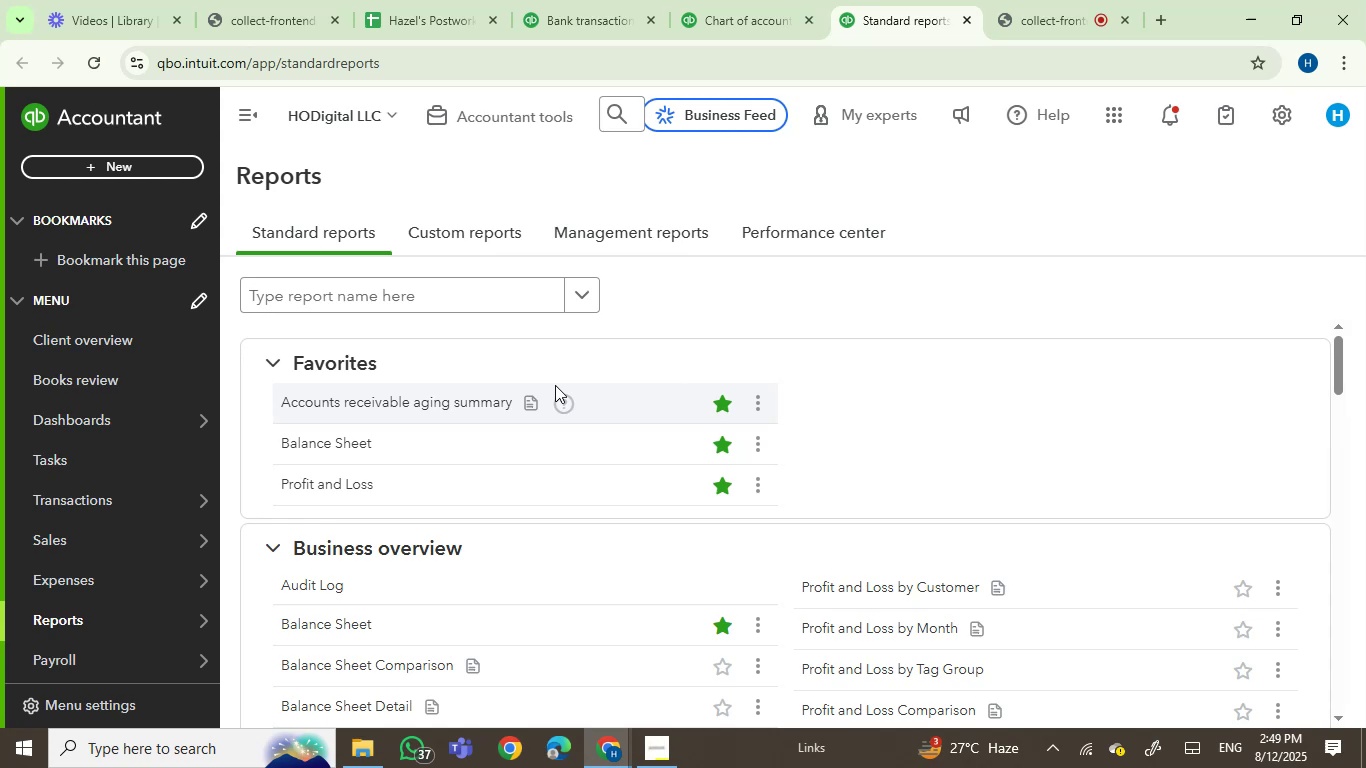 
right_click([339, 448])
 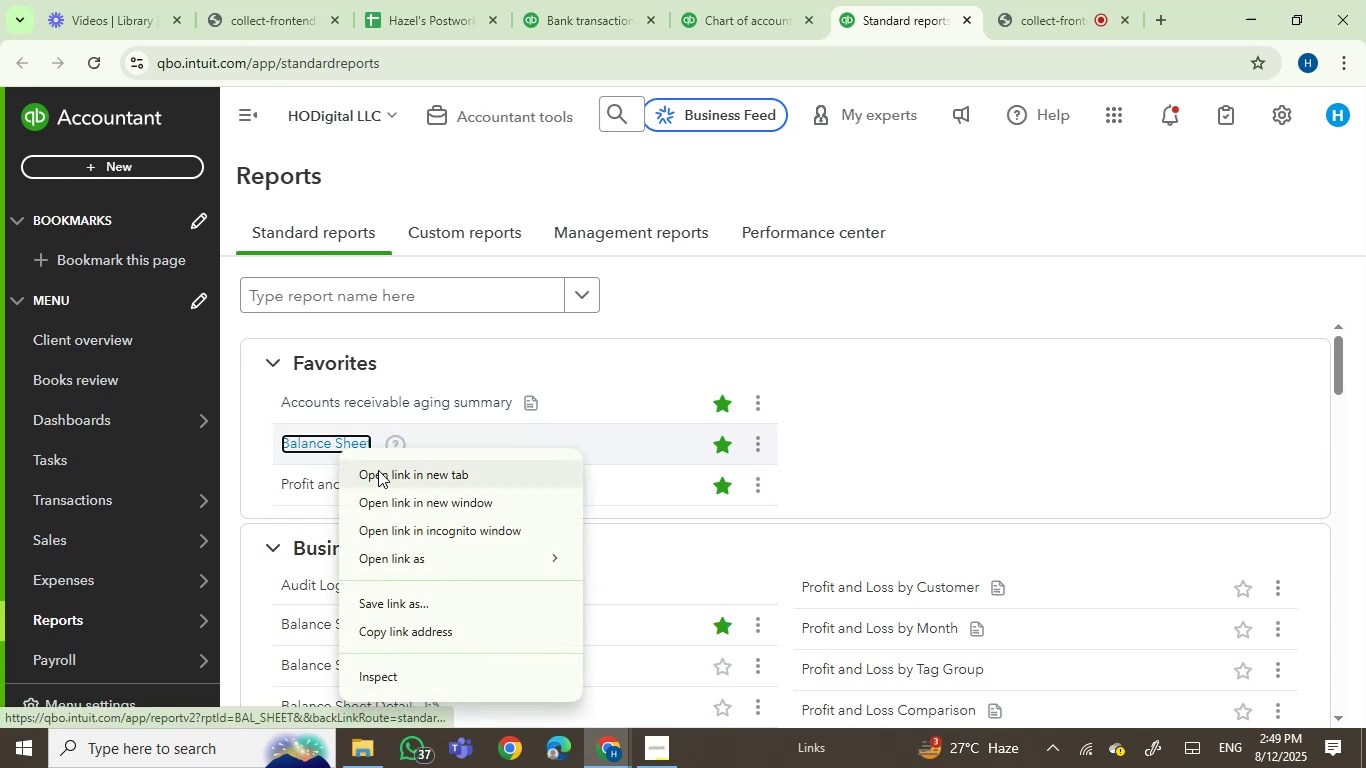 
left_click([378, 470])
 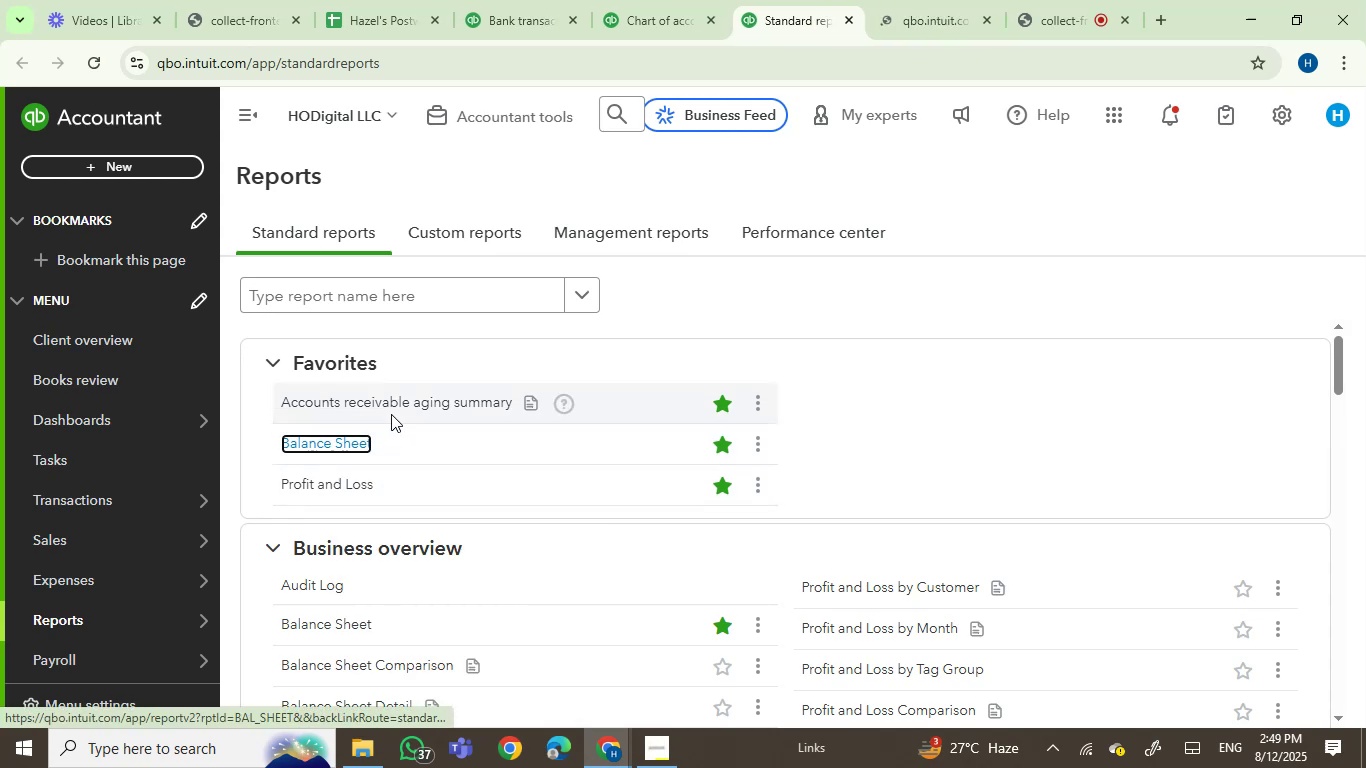 
left_click([398, 285])
 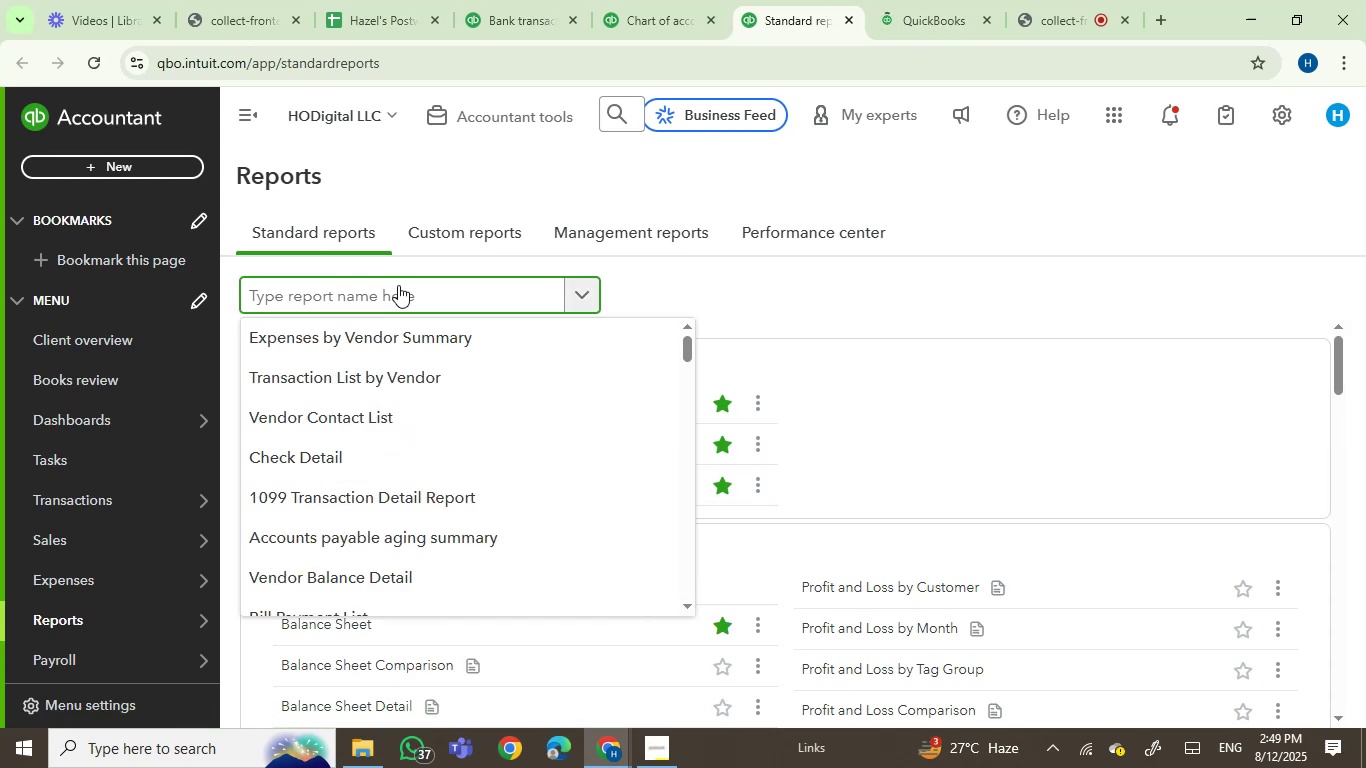 
type(ledg)
 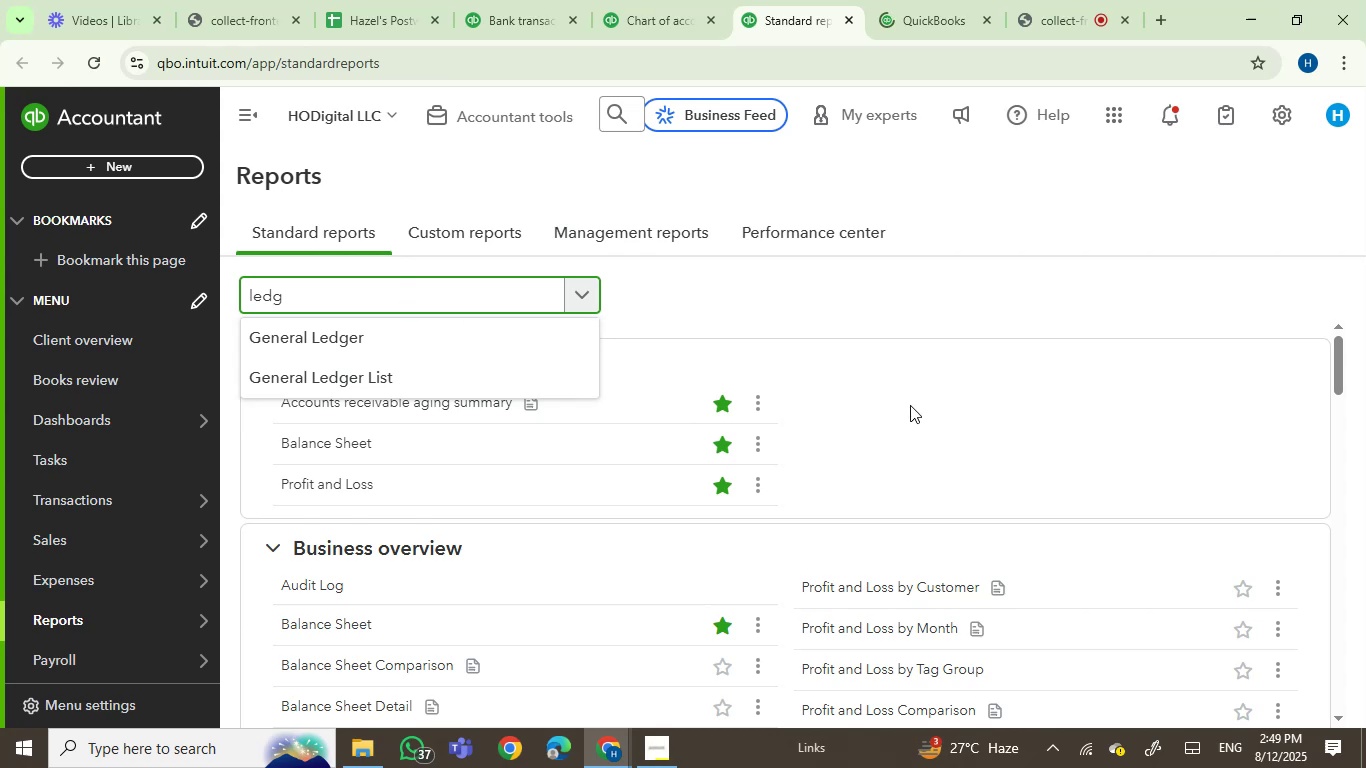 
left_click([921, 400])
 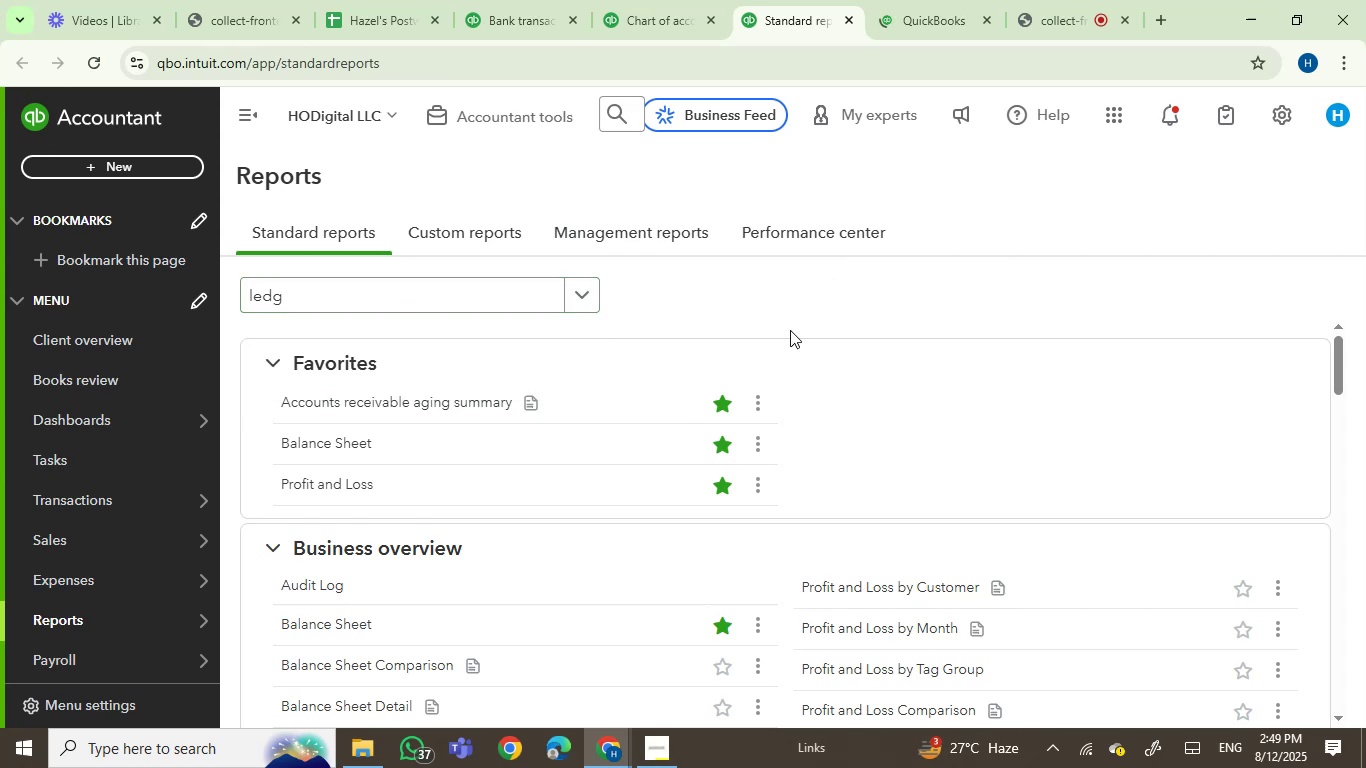 
scroll: coordinate [827, 632], scroll_direction: down, amount: 6.0
 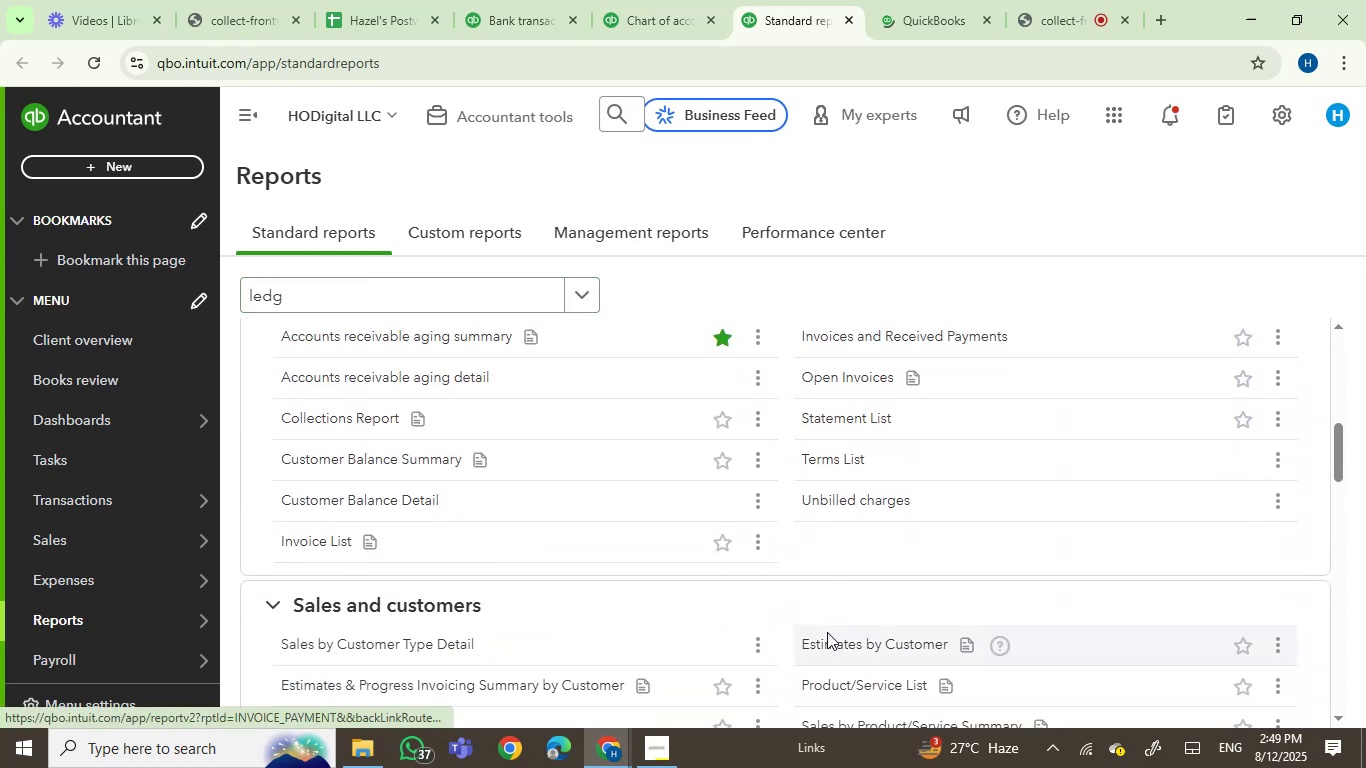 
scroll: coordinate [827, 632], scroll_direction: up, amount: 1.0
 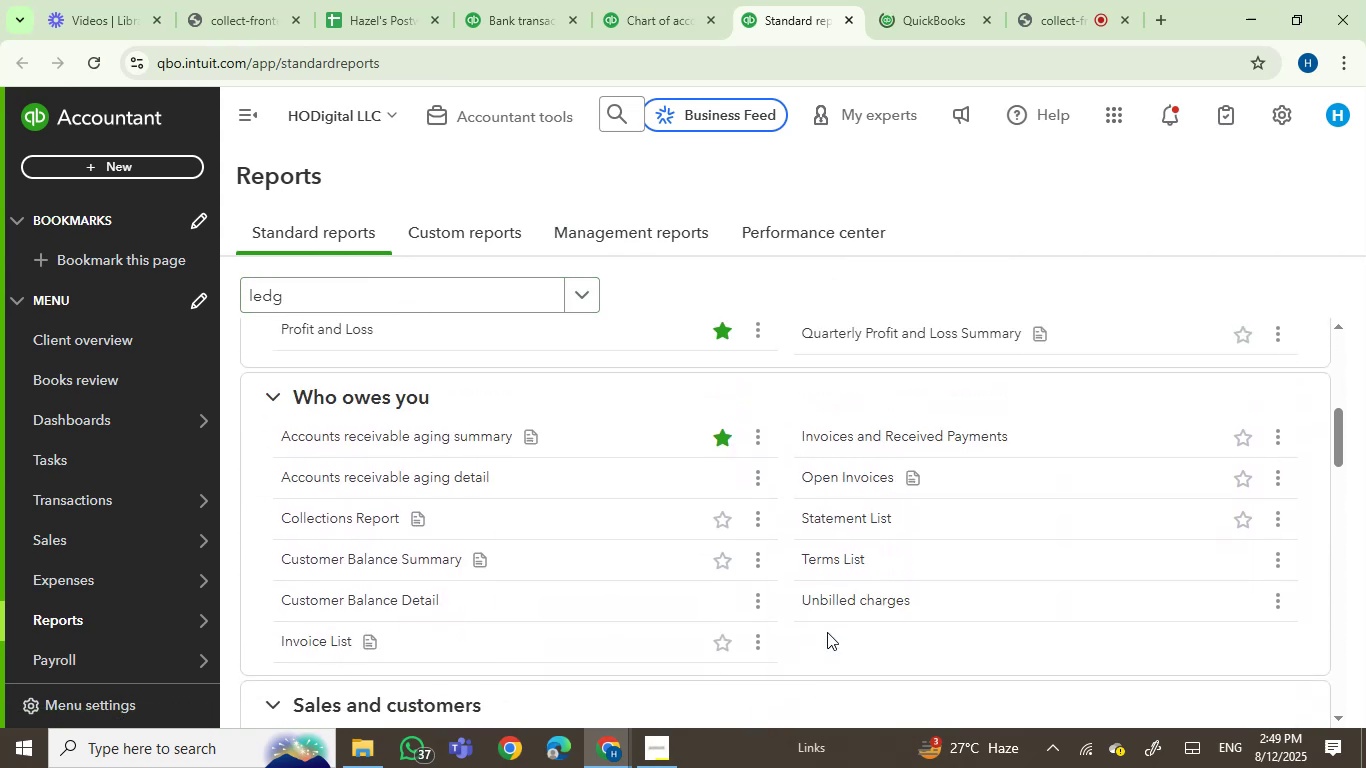 
scroll: coordinate [567, 568], scroll_direction: down, amount: 9.0
 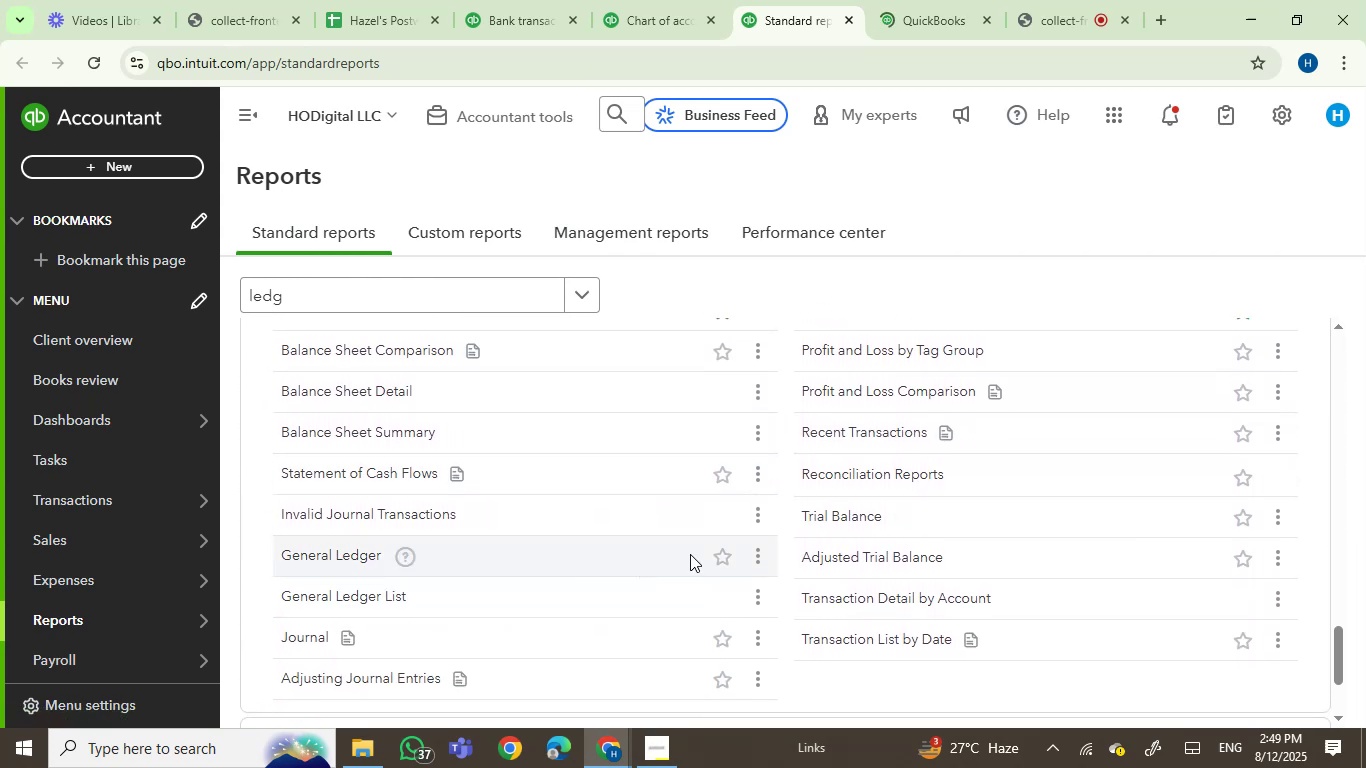 
left_click([724, 551])
 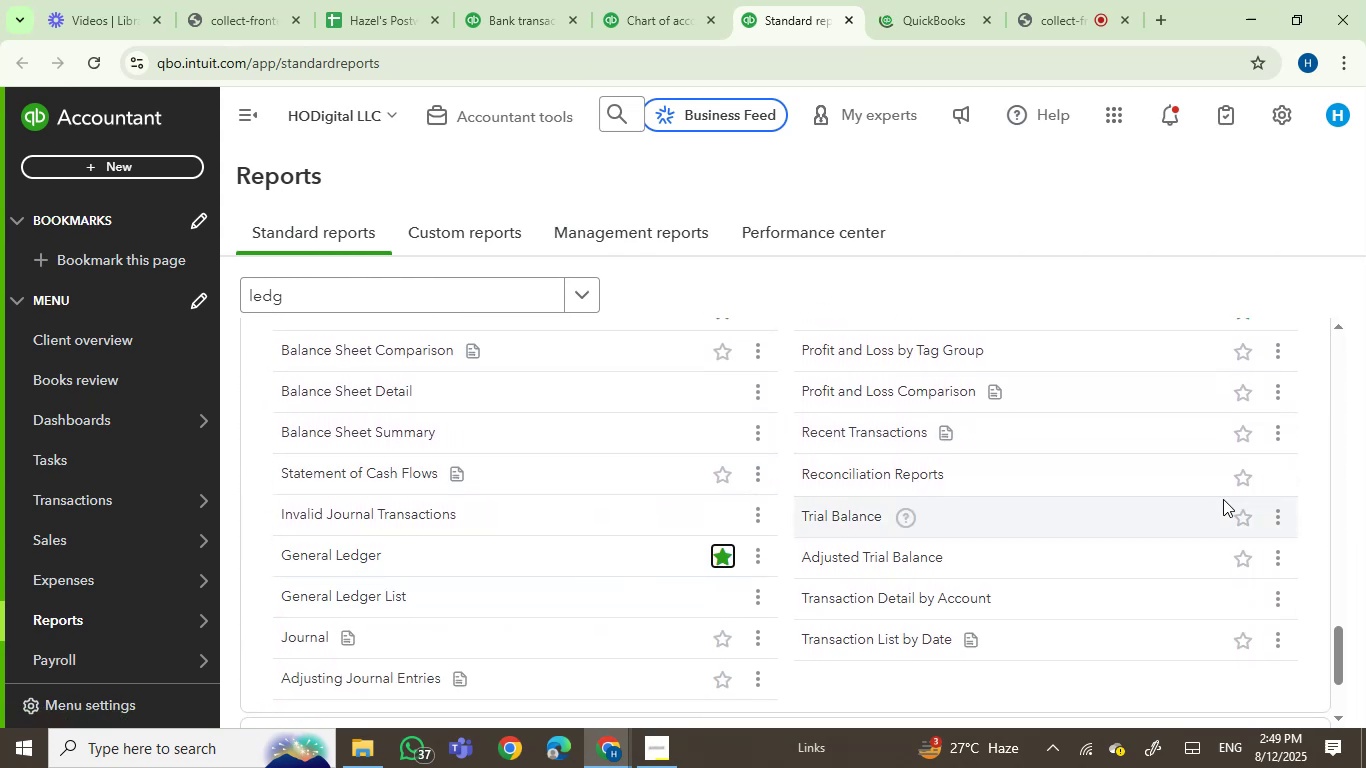 
scroll: coordinate [897, 488], scroll_direction: up, amount: 24.0
 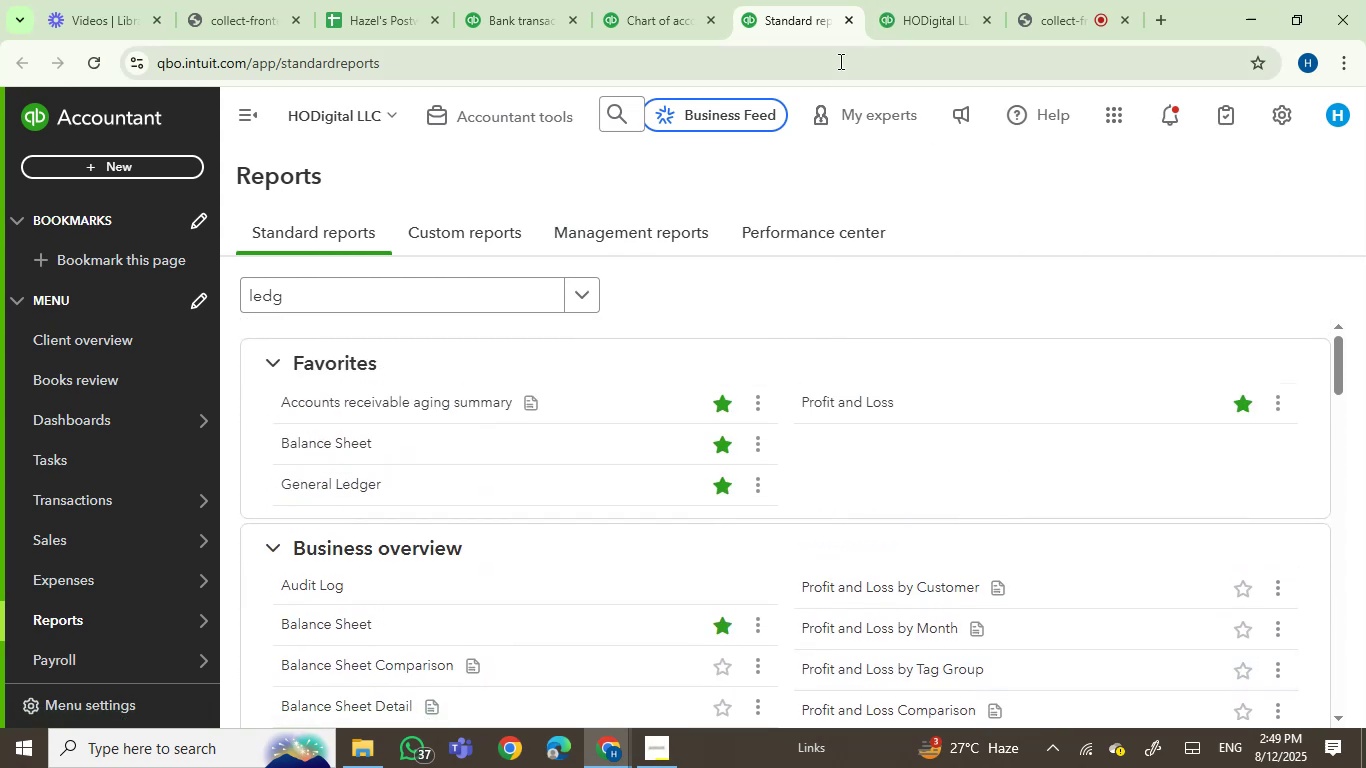 
left_click([878, 0])
 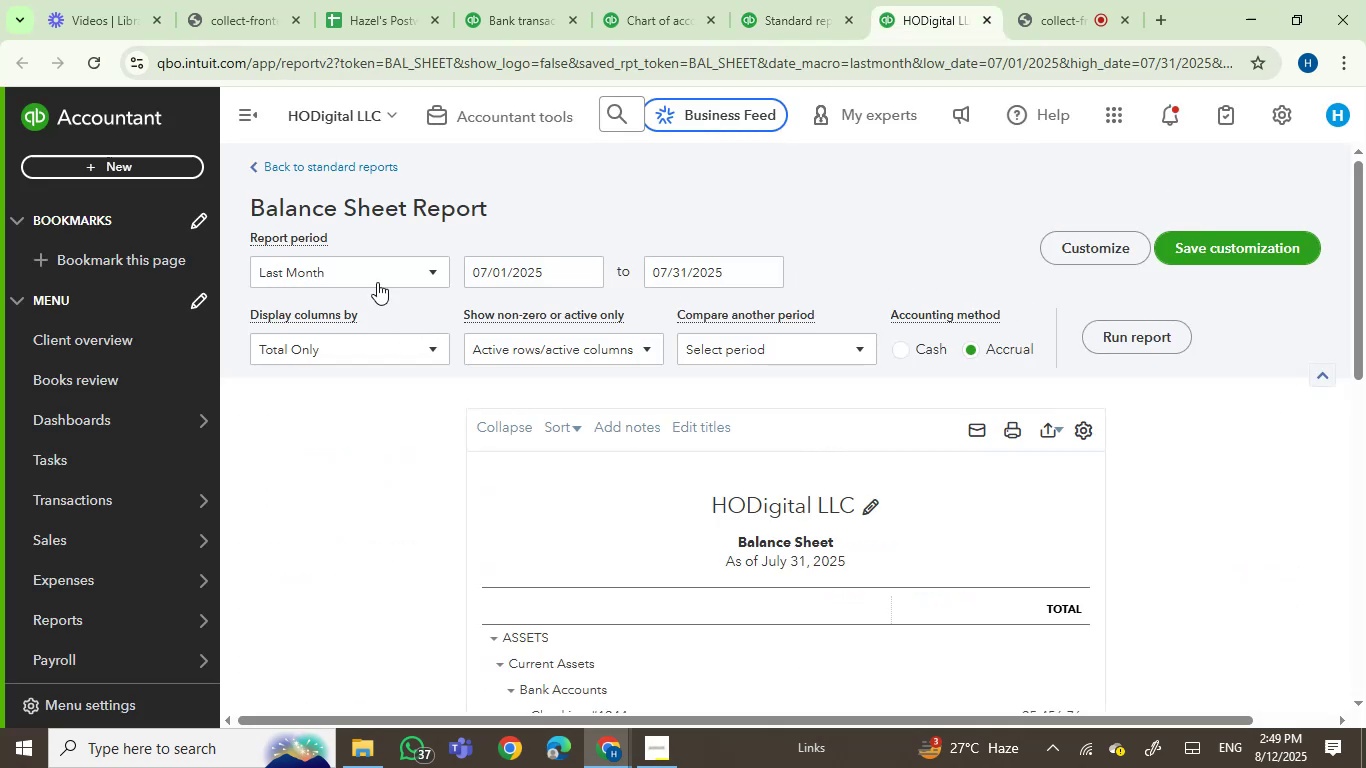 
left_click([383, 267])
 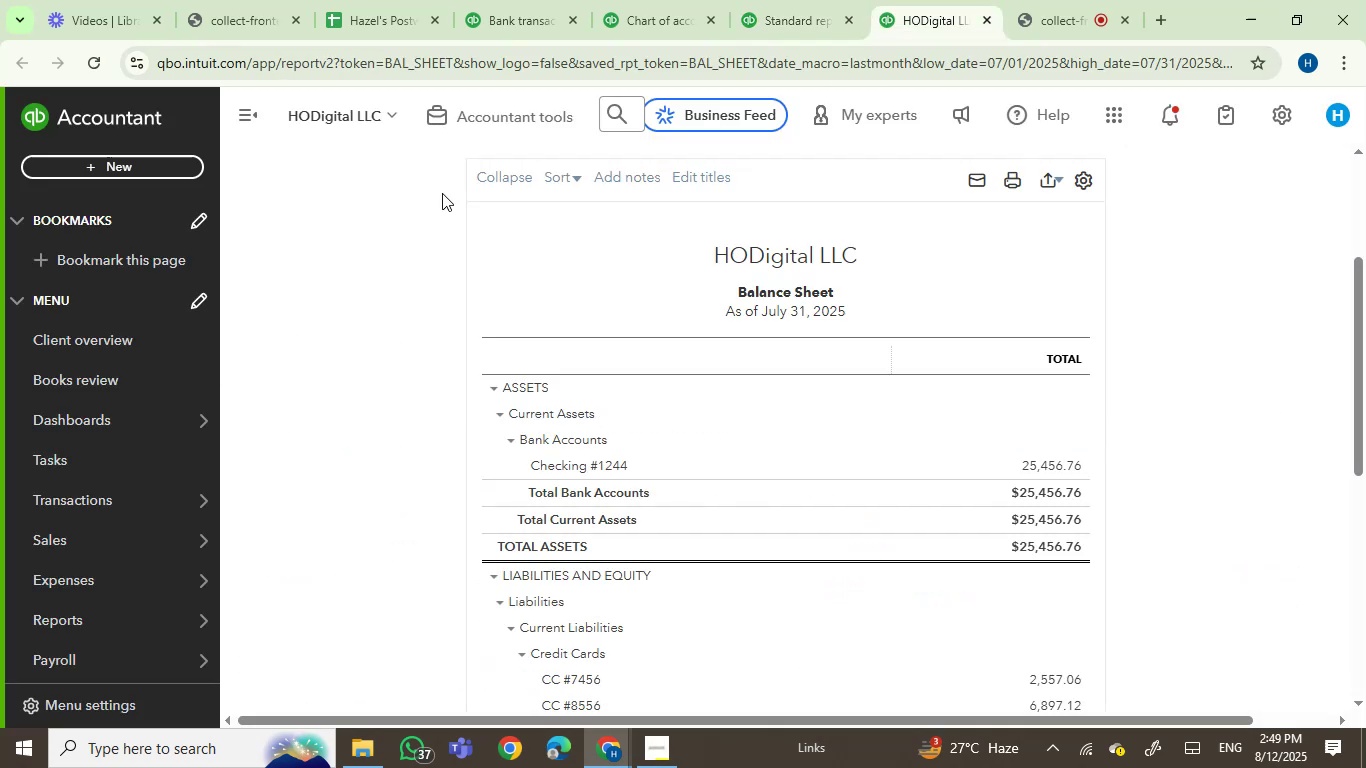 
scroll: coordinate [339, 323], scroll_direction: up, amount: 2.0
 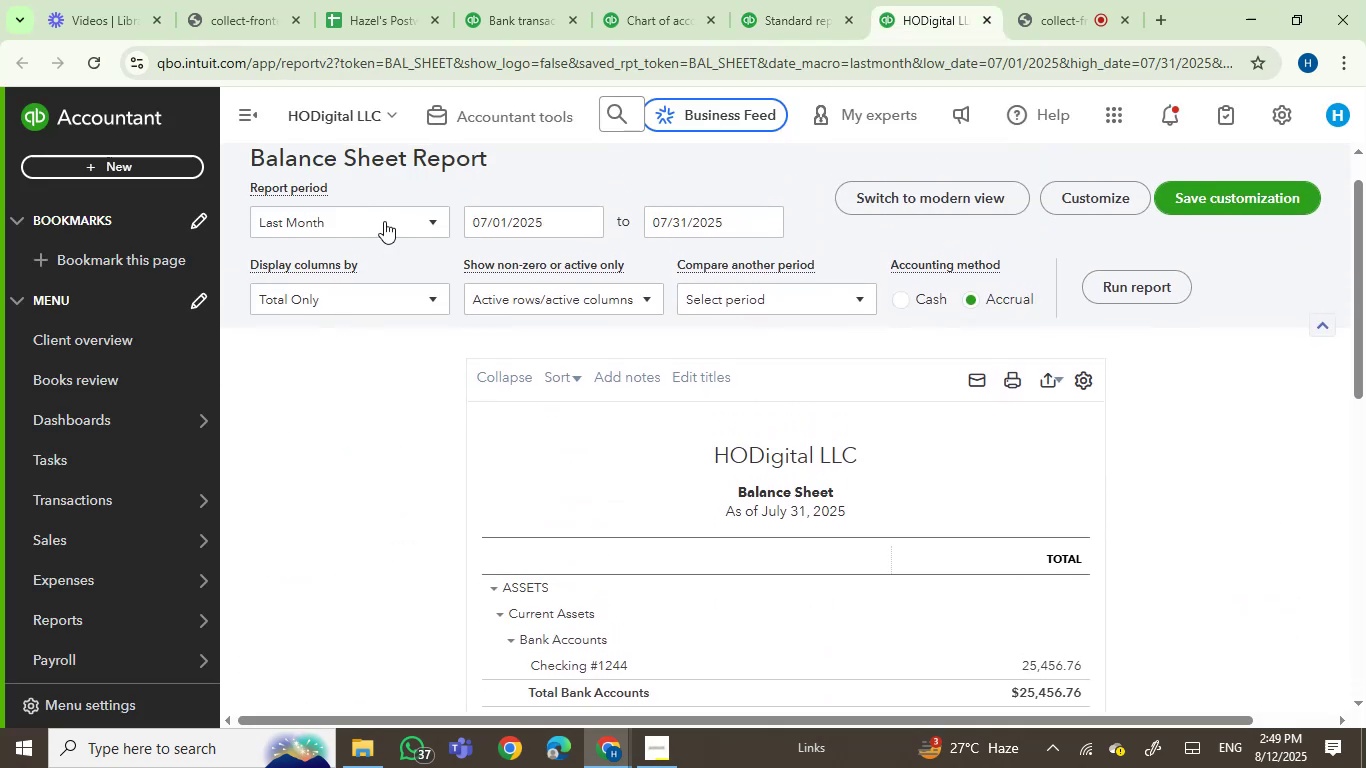 
left_click([384, 221])
 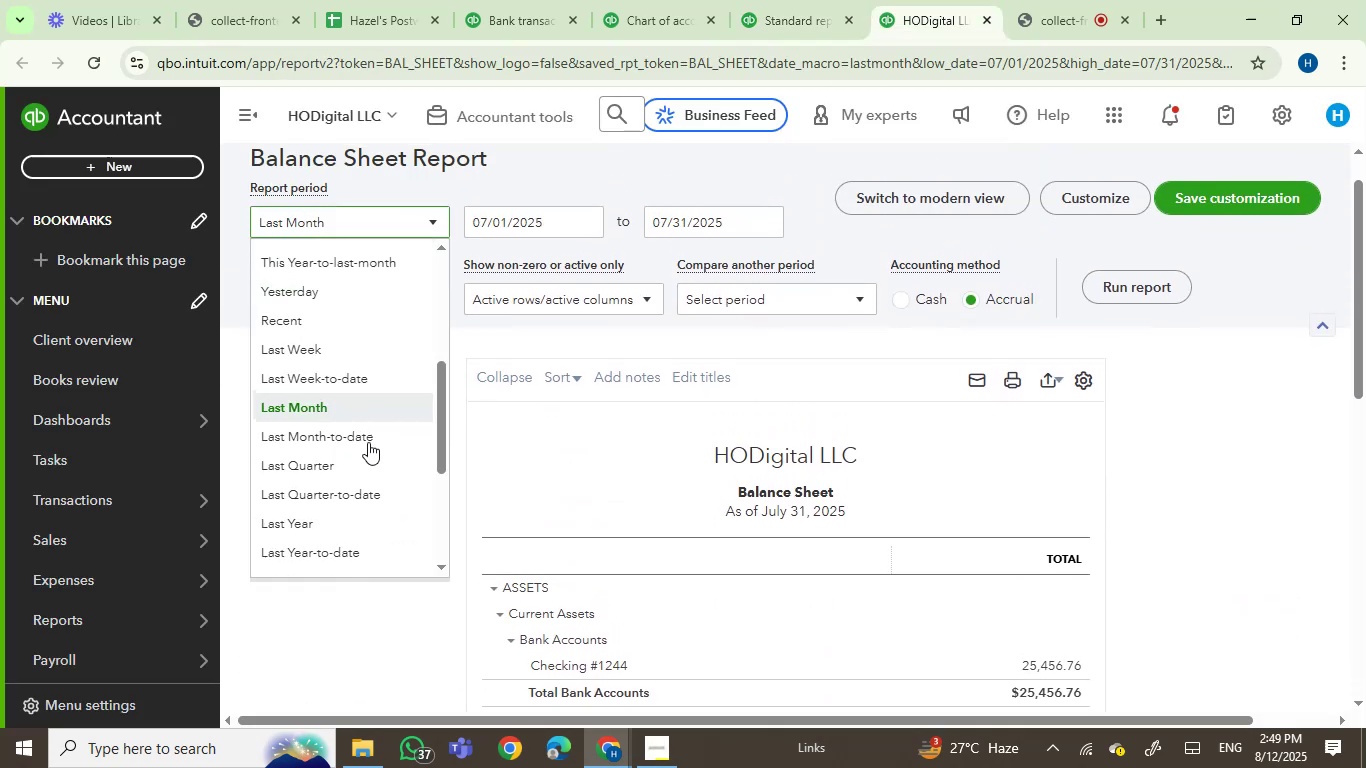 
scroll: coordinate [347, 514], scroll_direction: down, amount: 1.0
 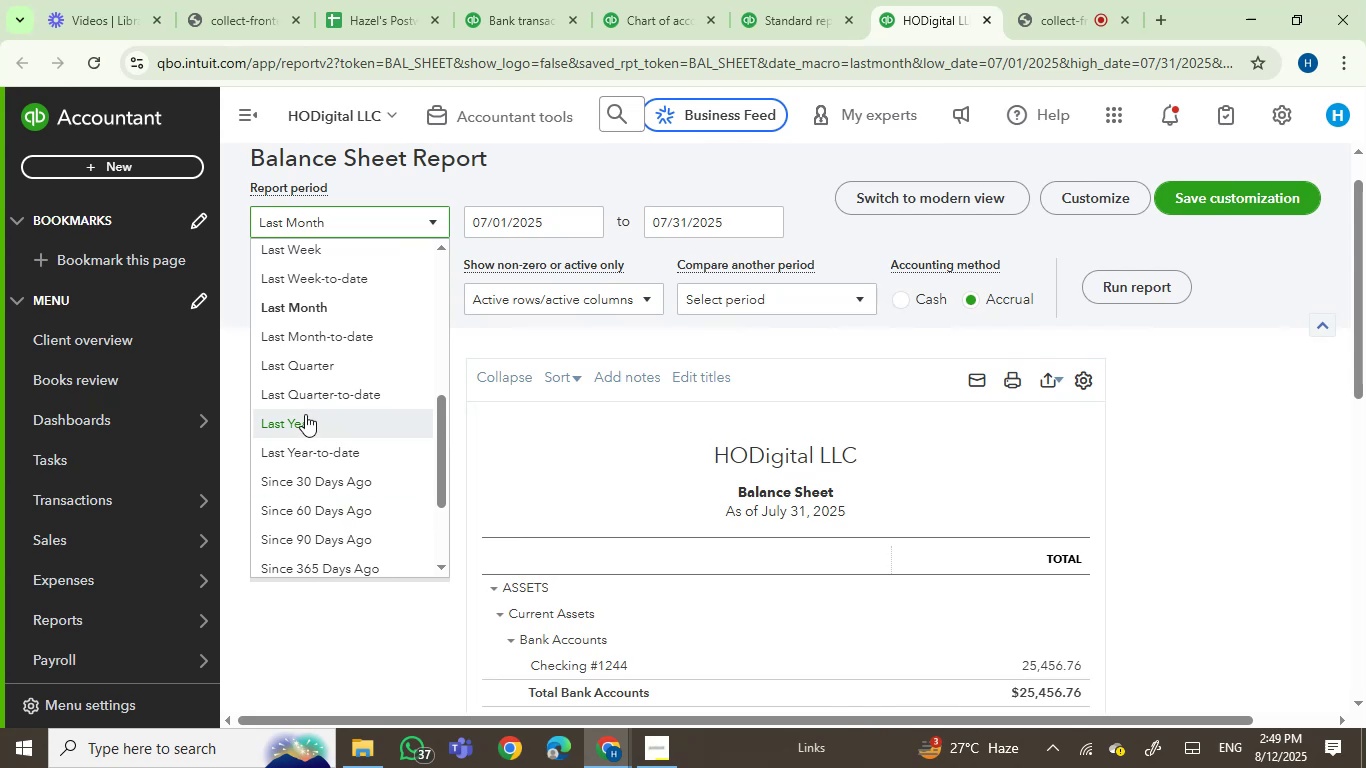 
left_click([306, 413])
 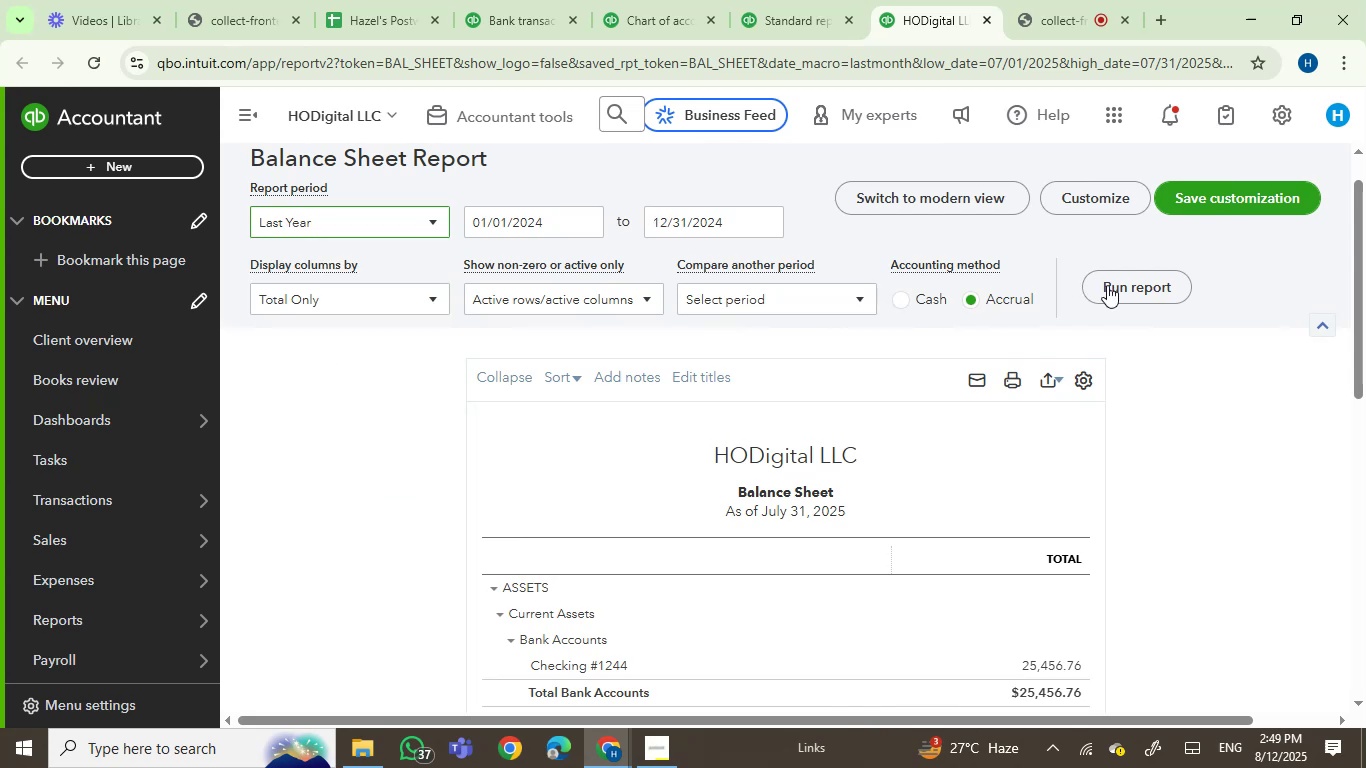 
left_click([1124, 288])
 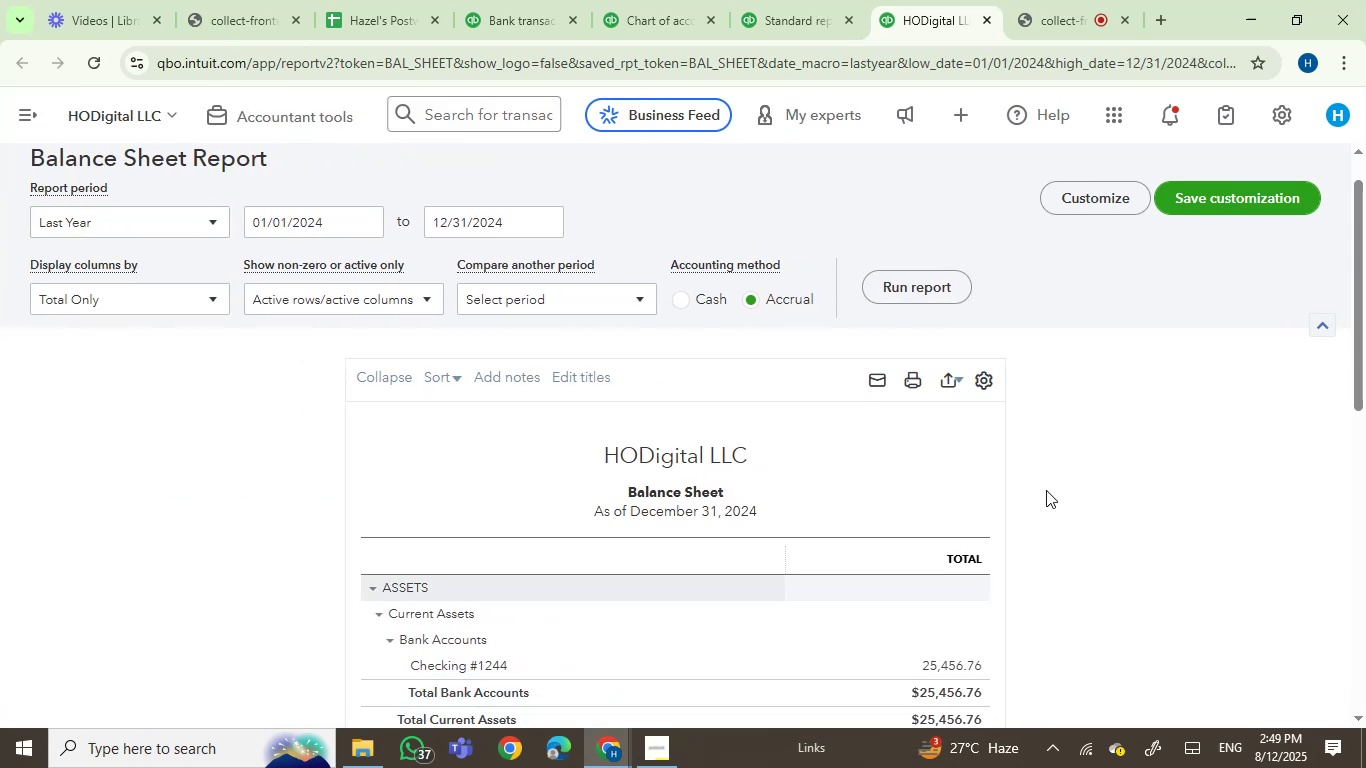 
scroll: coordinate [1065, 503], scroll_direction: down, amount: 2.0
 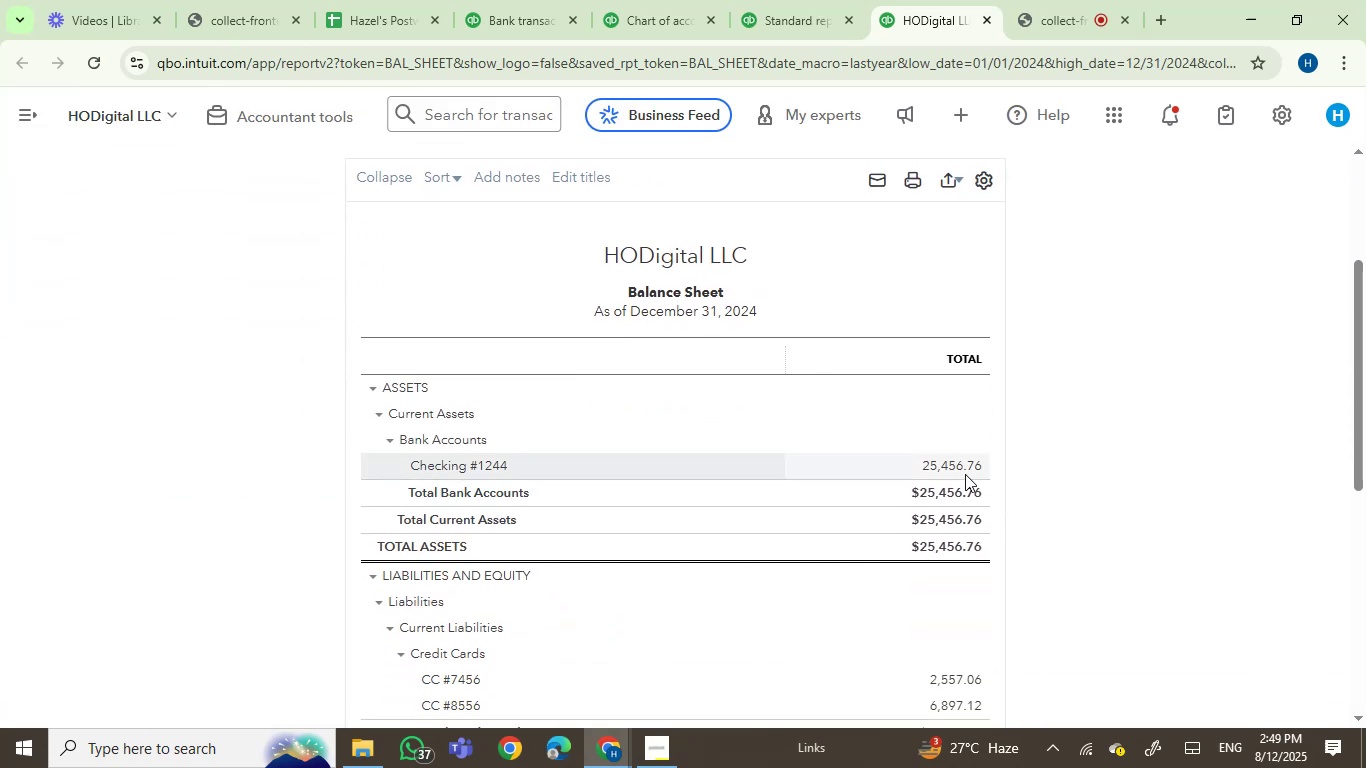 
left_click([945, 464])
 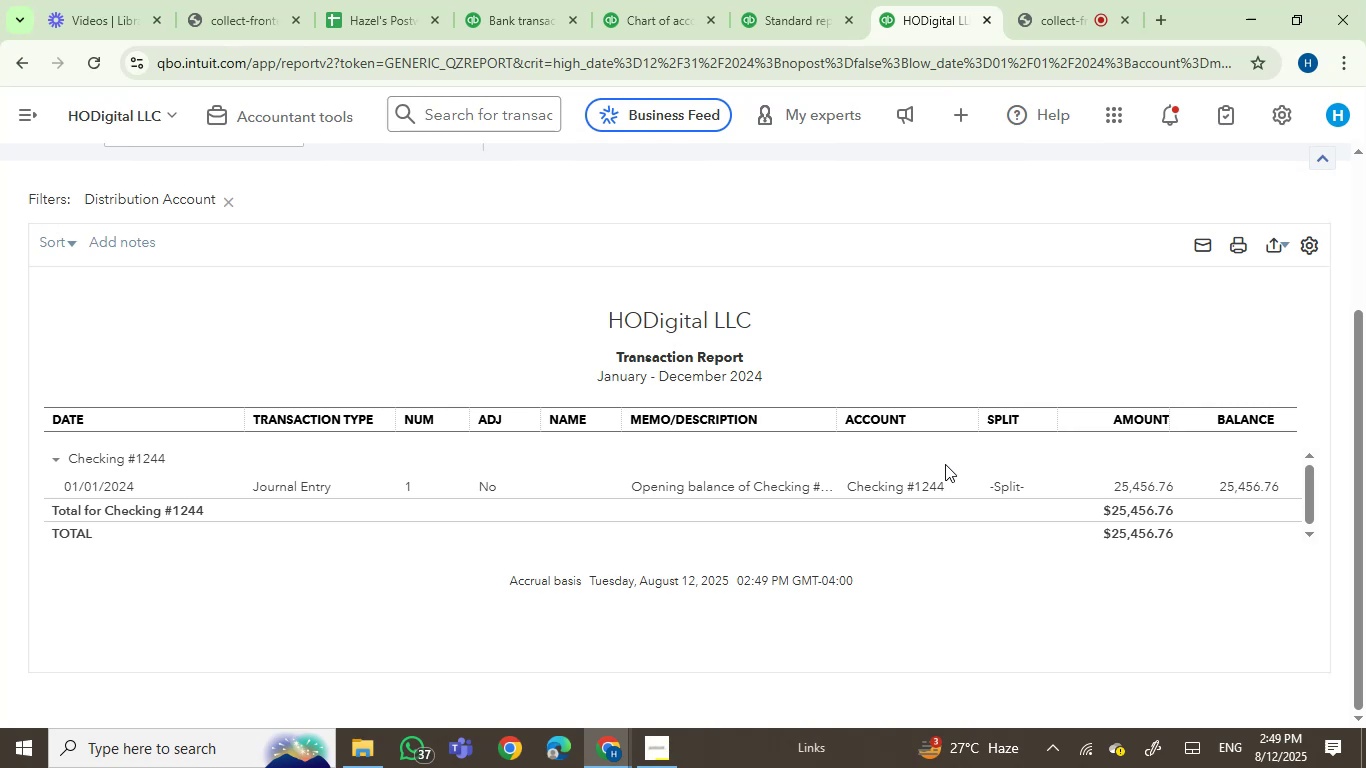 
wait(5.78)
 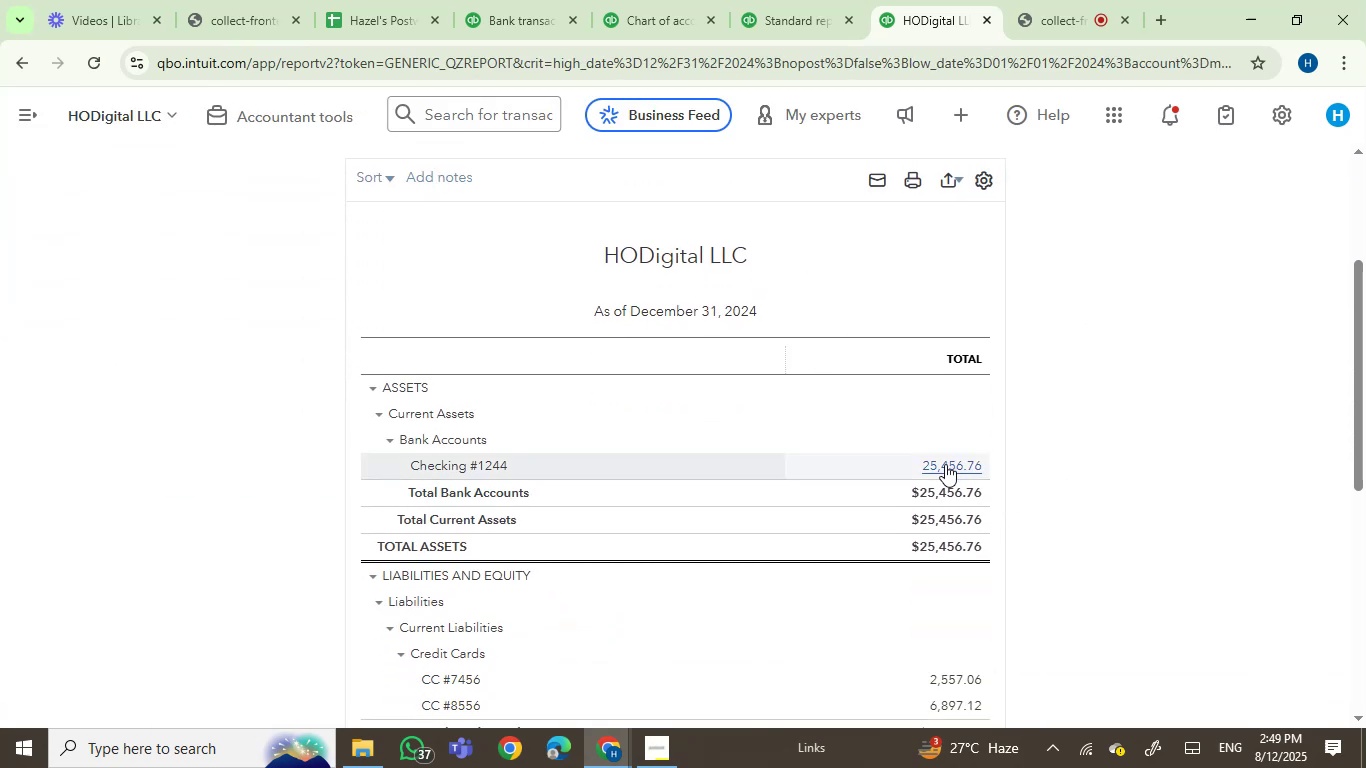 
left_click([732, 485])
 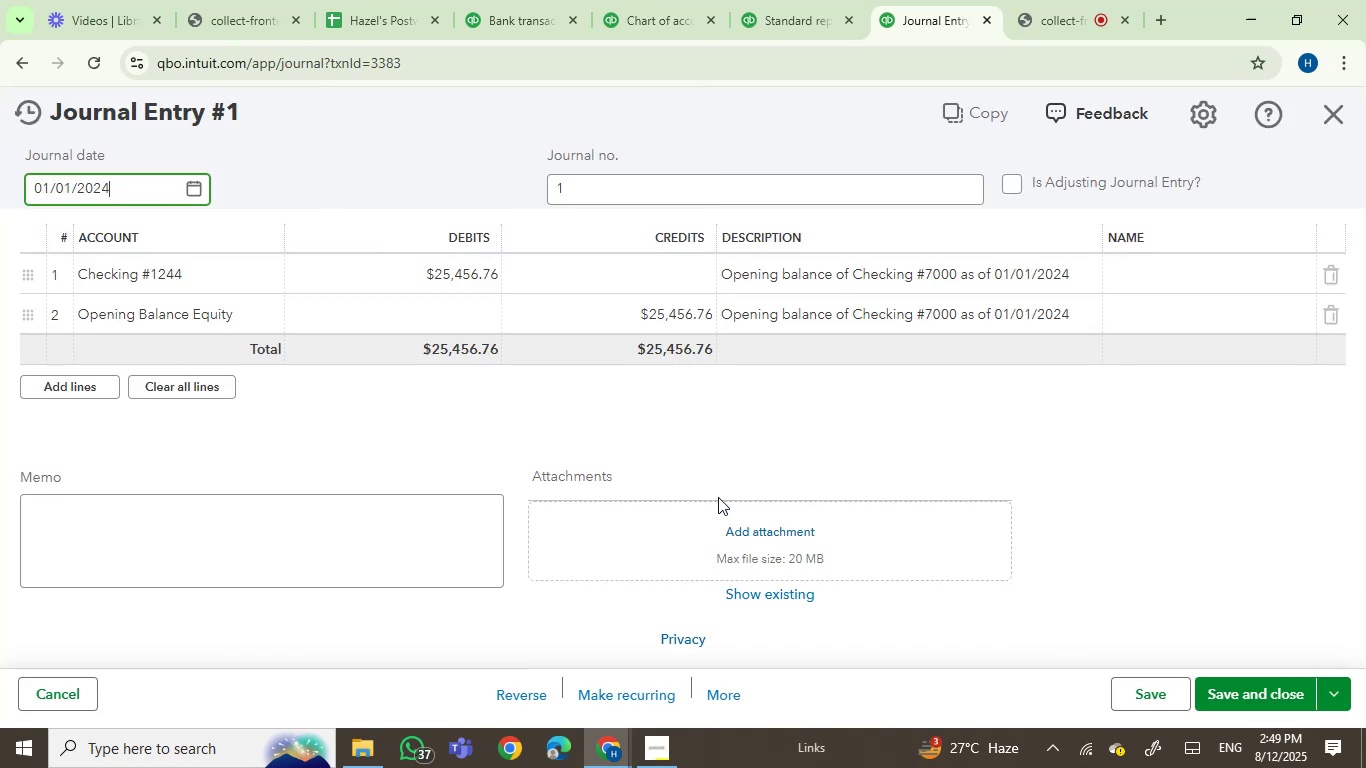 
left_click([721, 691])
 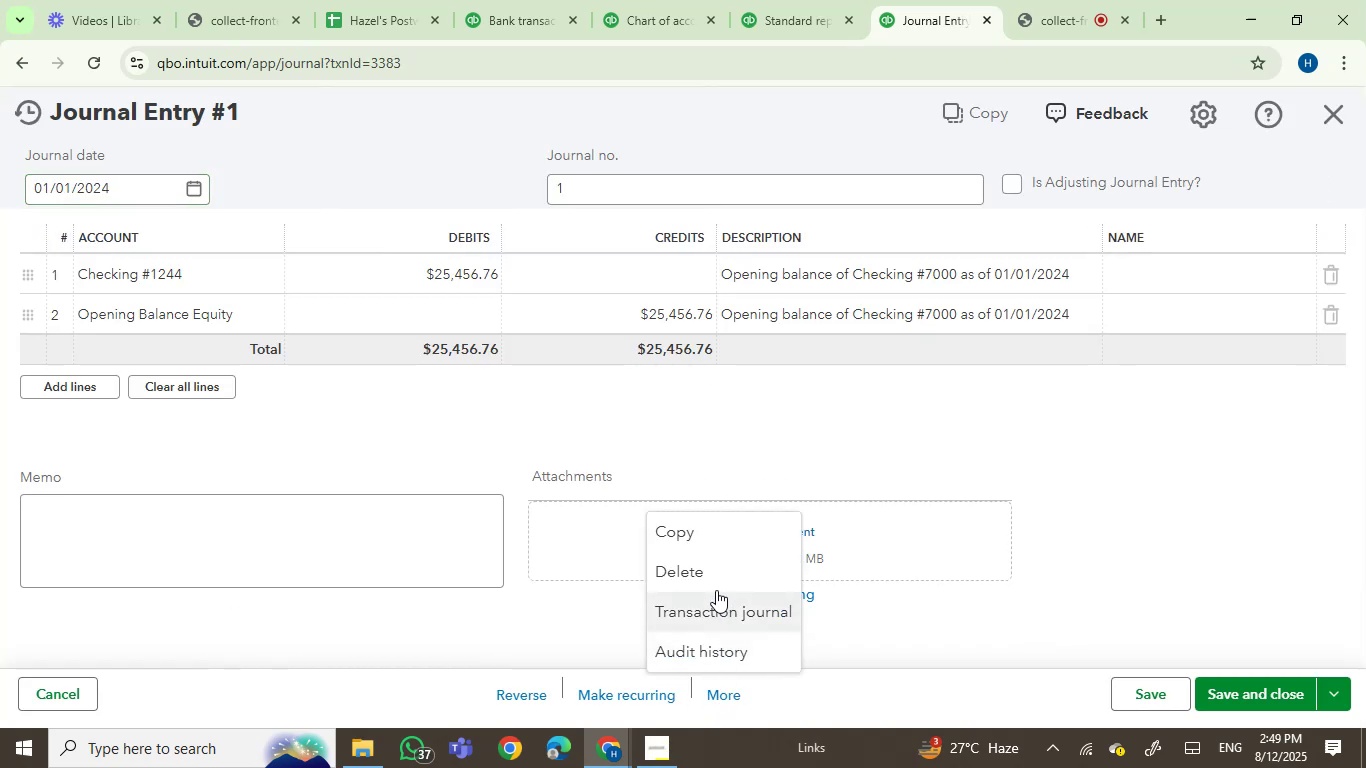 
left_click([715, 574])
 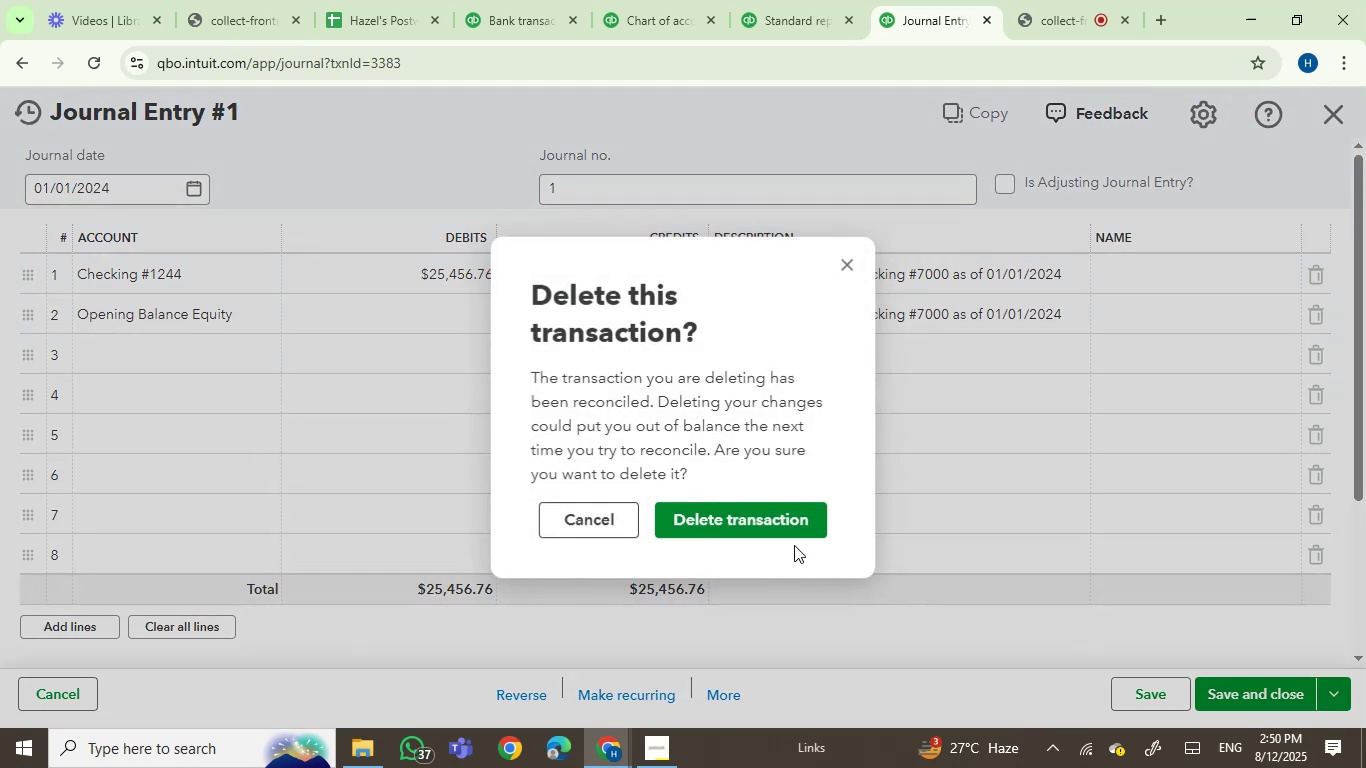 
left_click([759, 518])
 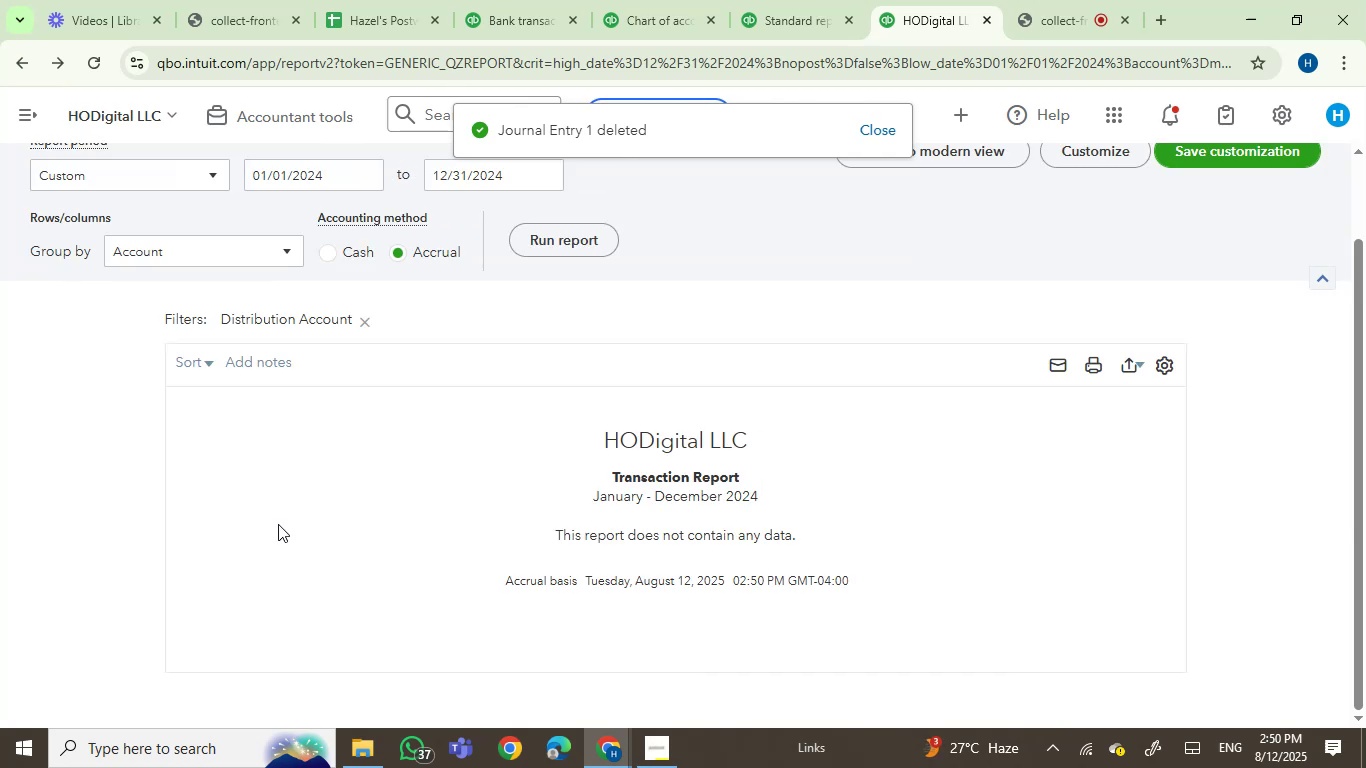 
left_click([11, 53])
 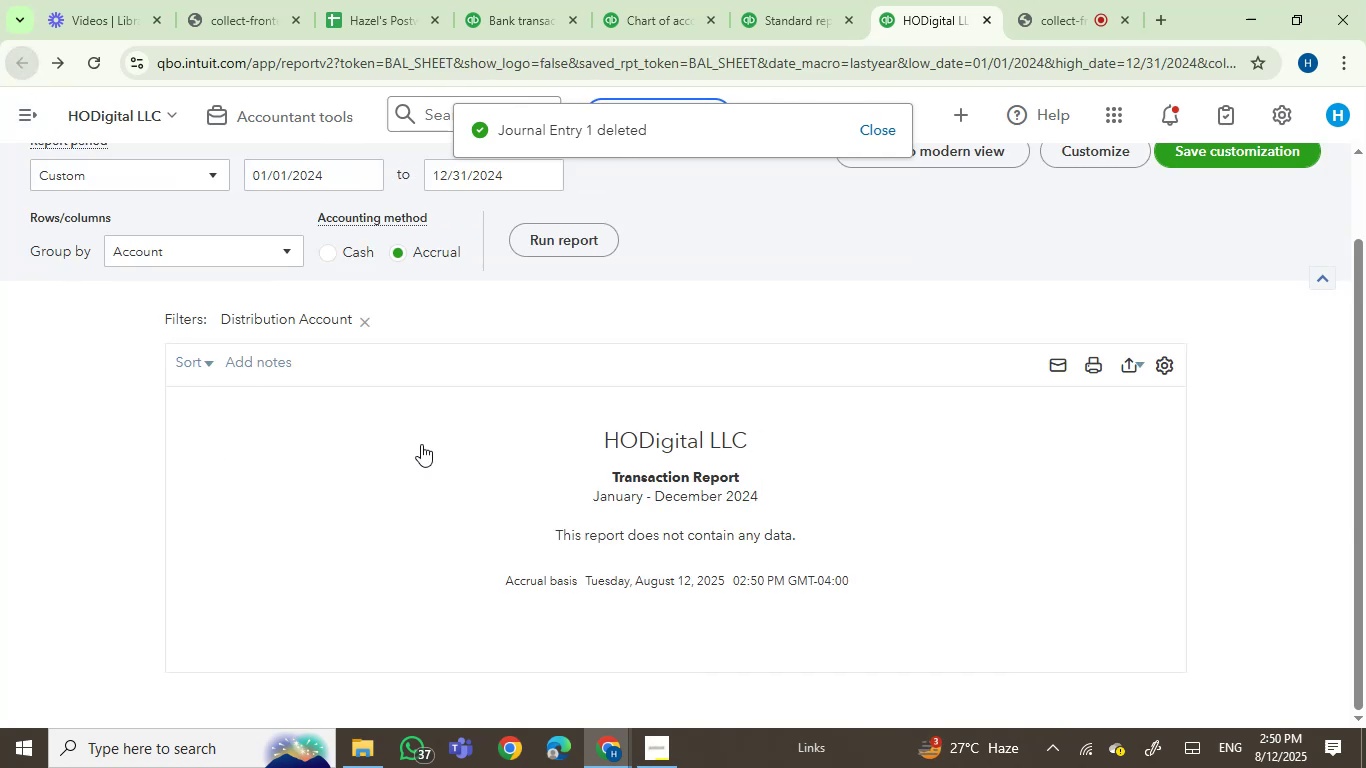 
mouse_move([522, 482])
 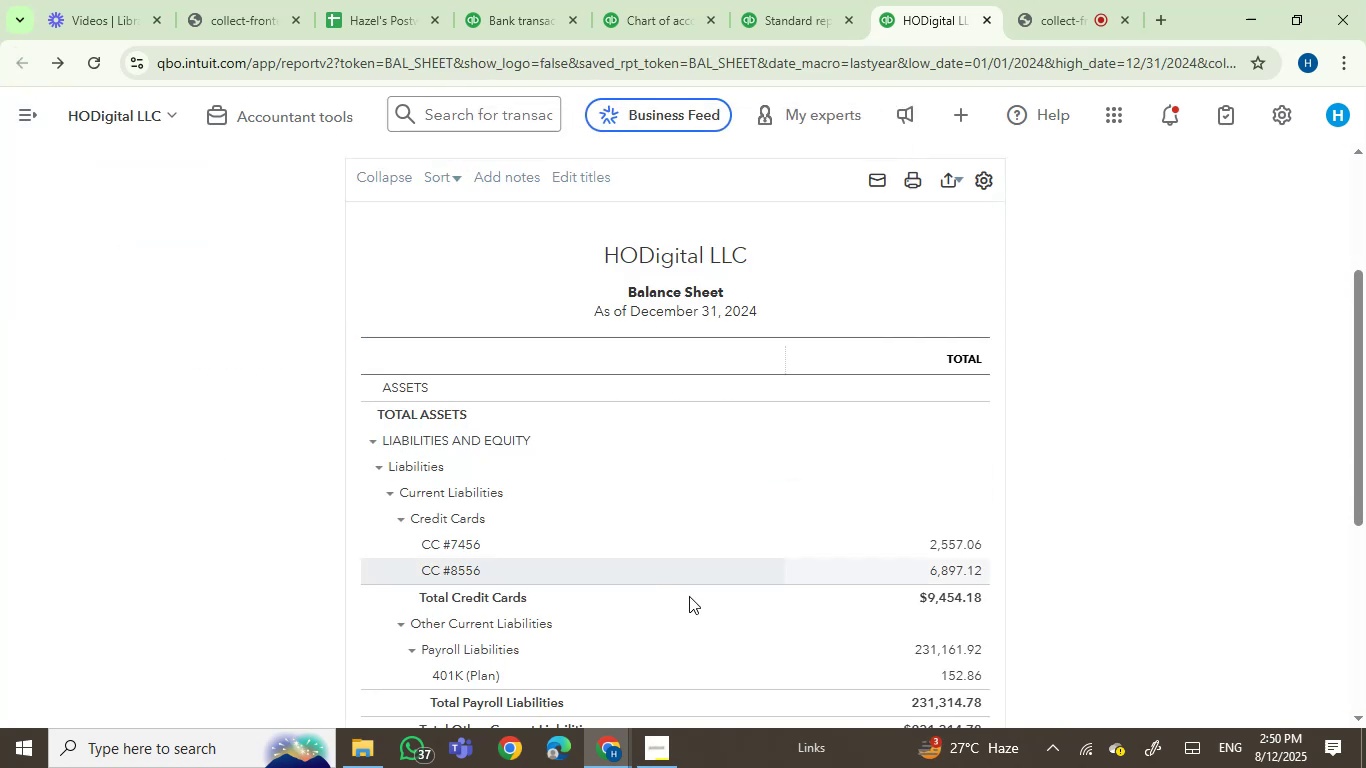 
scroll: coordinate [689, 596], scroll_direction: down, amount: 2.0
 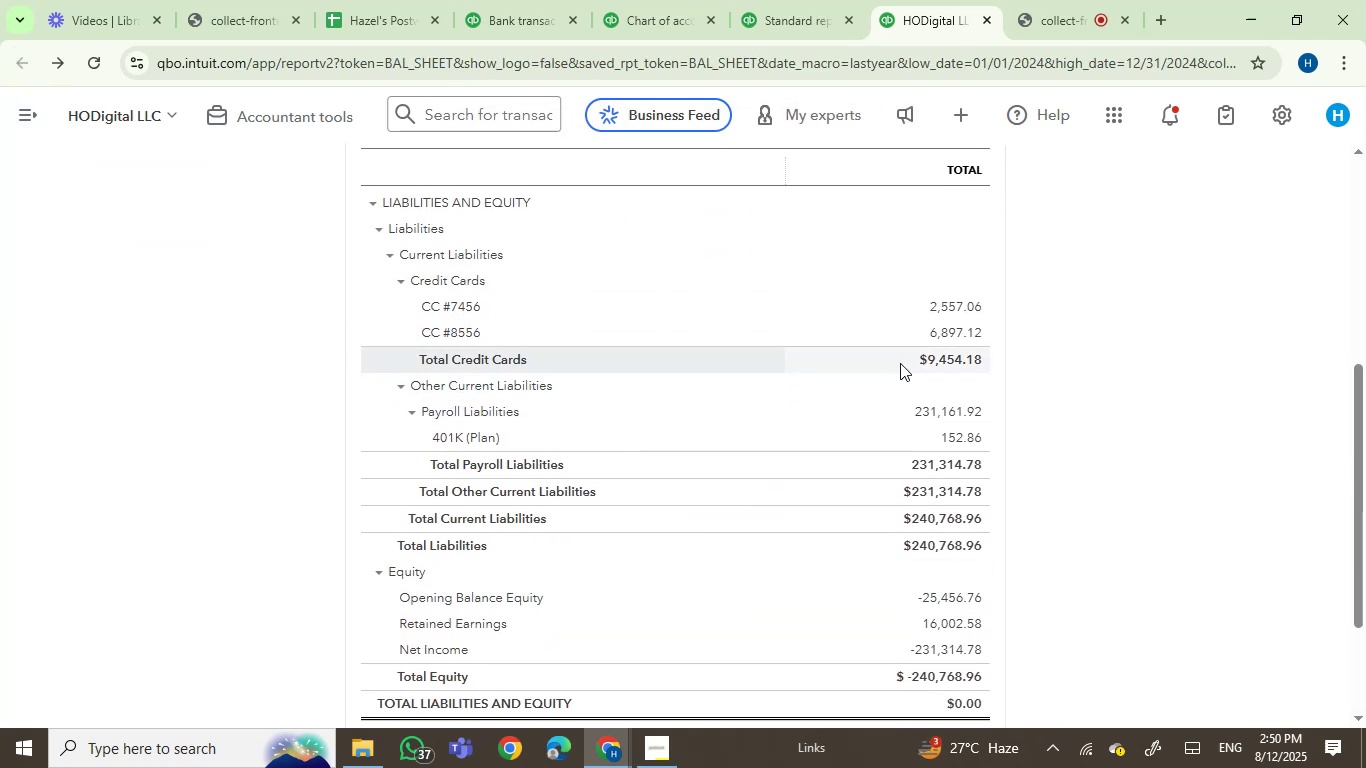 
left_click([915, 358])
 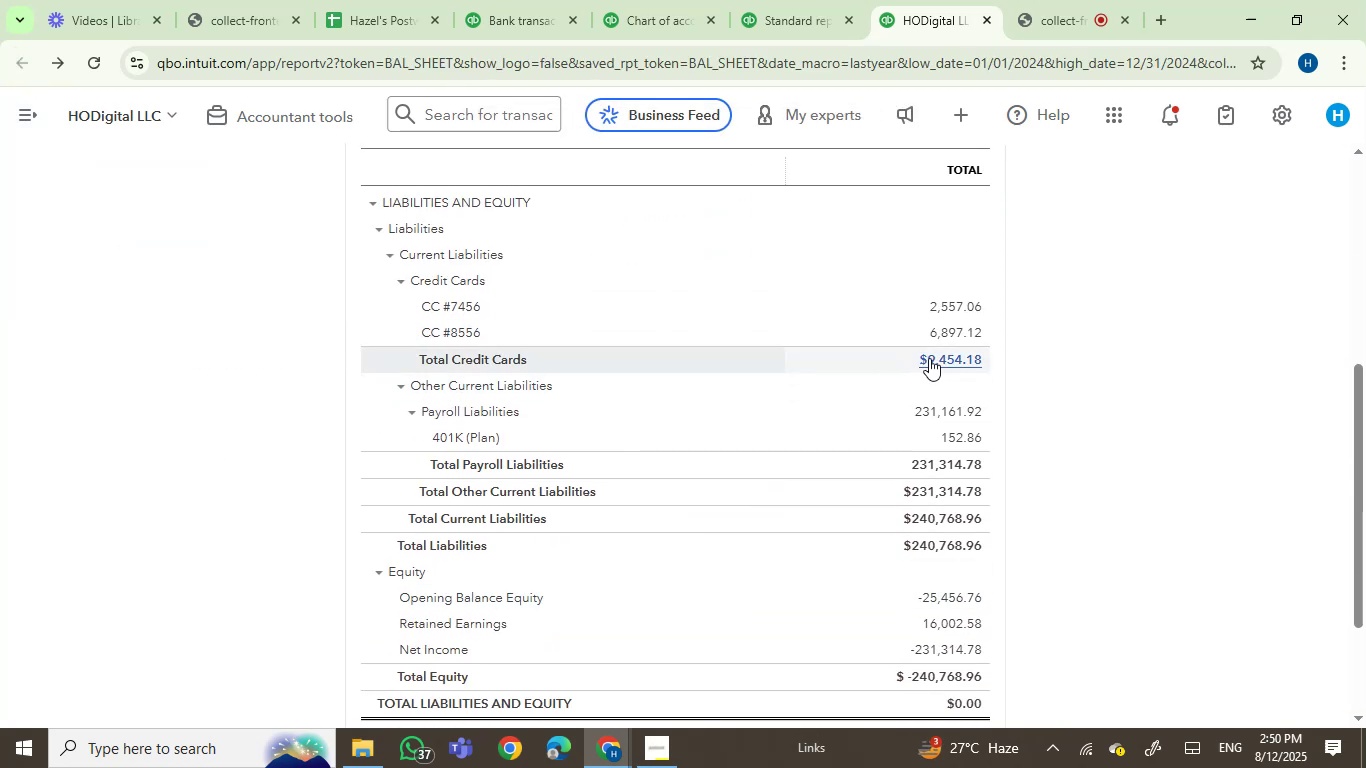 
left_click([930, 358])
 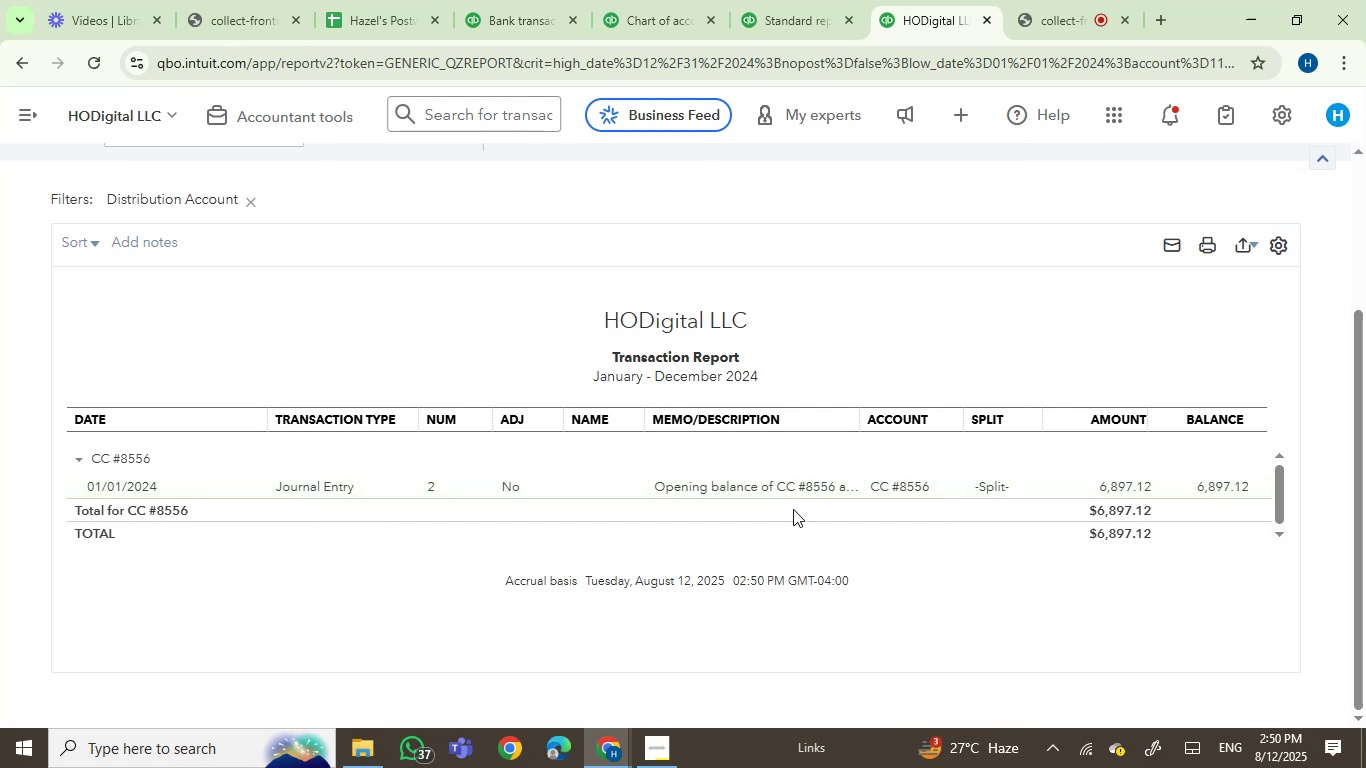 
scroll: coordinate [766, 595], scroll_direction: up, amount: 3.0
 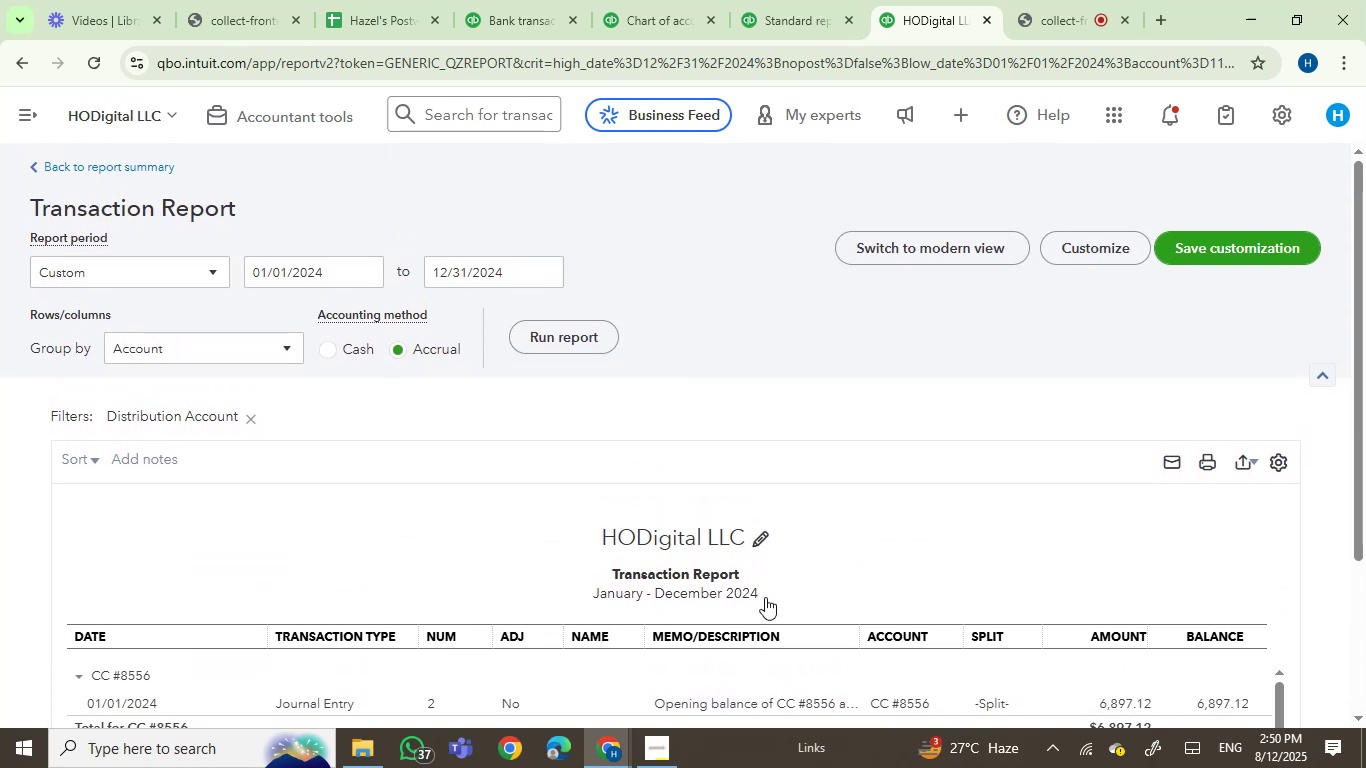 
scroll: coordinate [765, 597], scroll_direction: down, amount: 4.0
 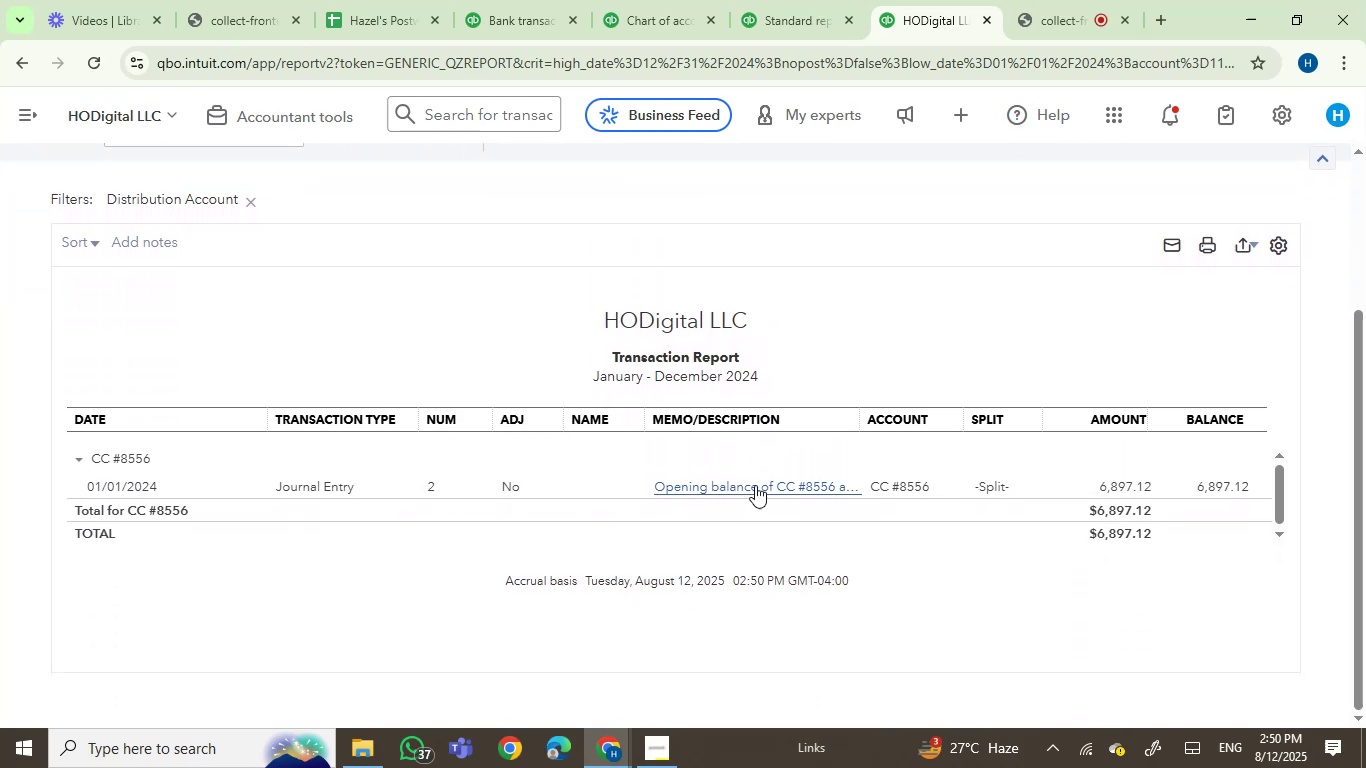 
left_click([760, 481])
 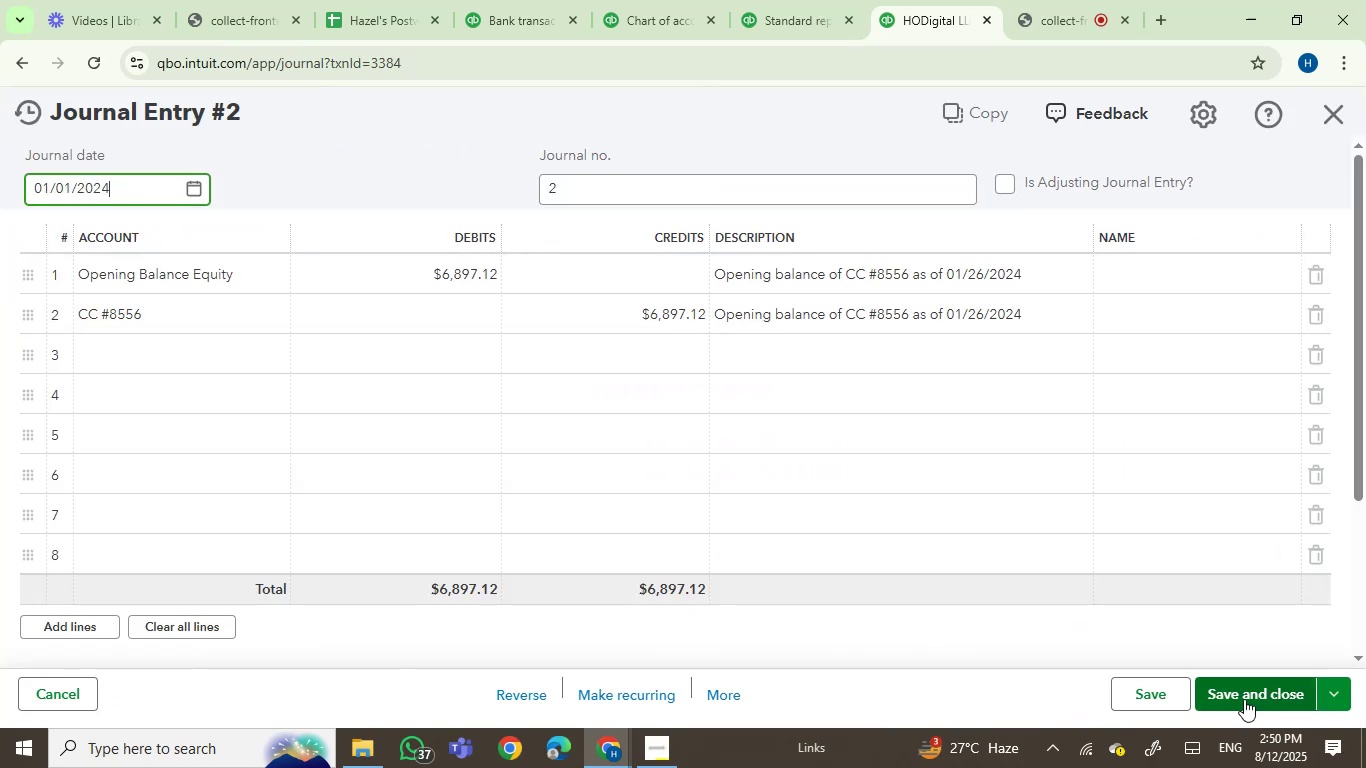 
double_click([729, 687])
 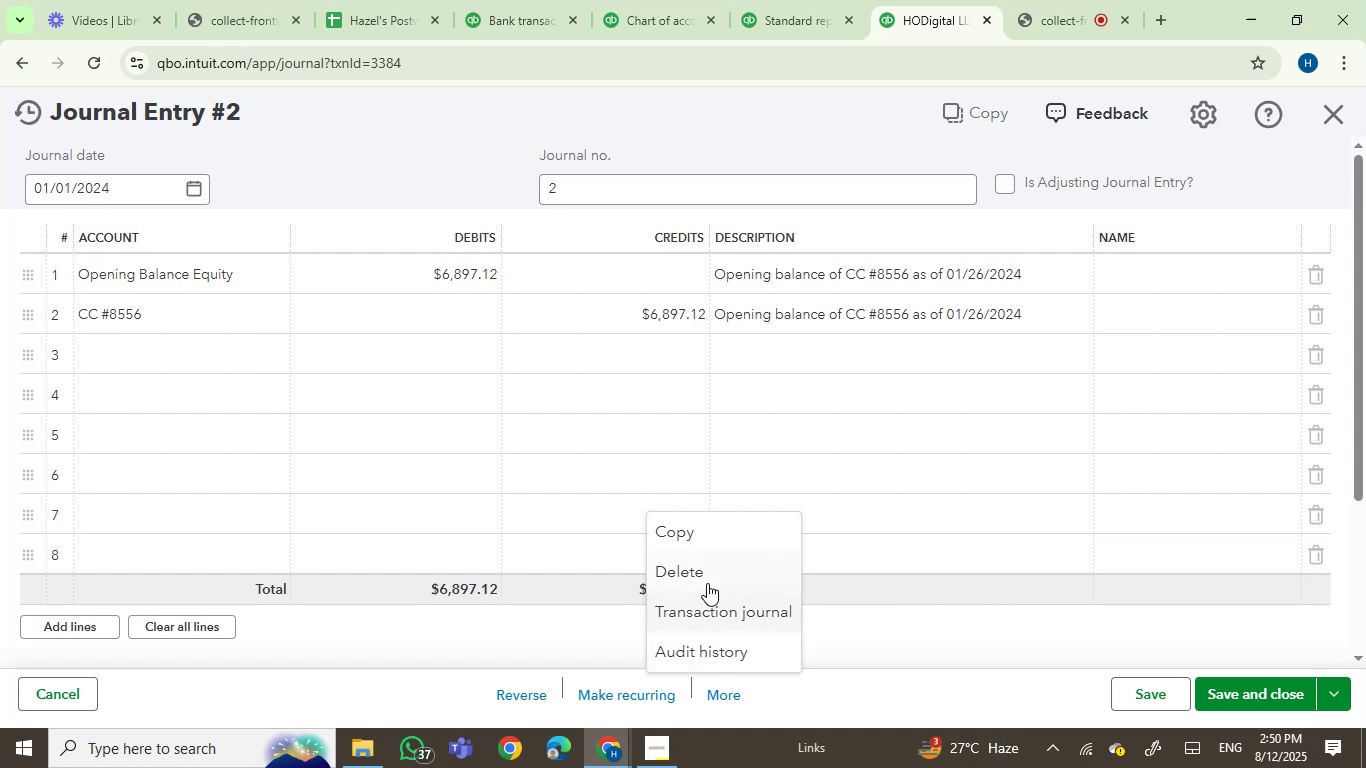 
left_click([708, 576])
 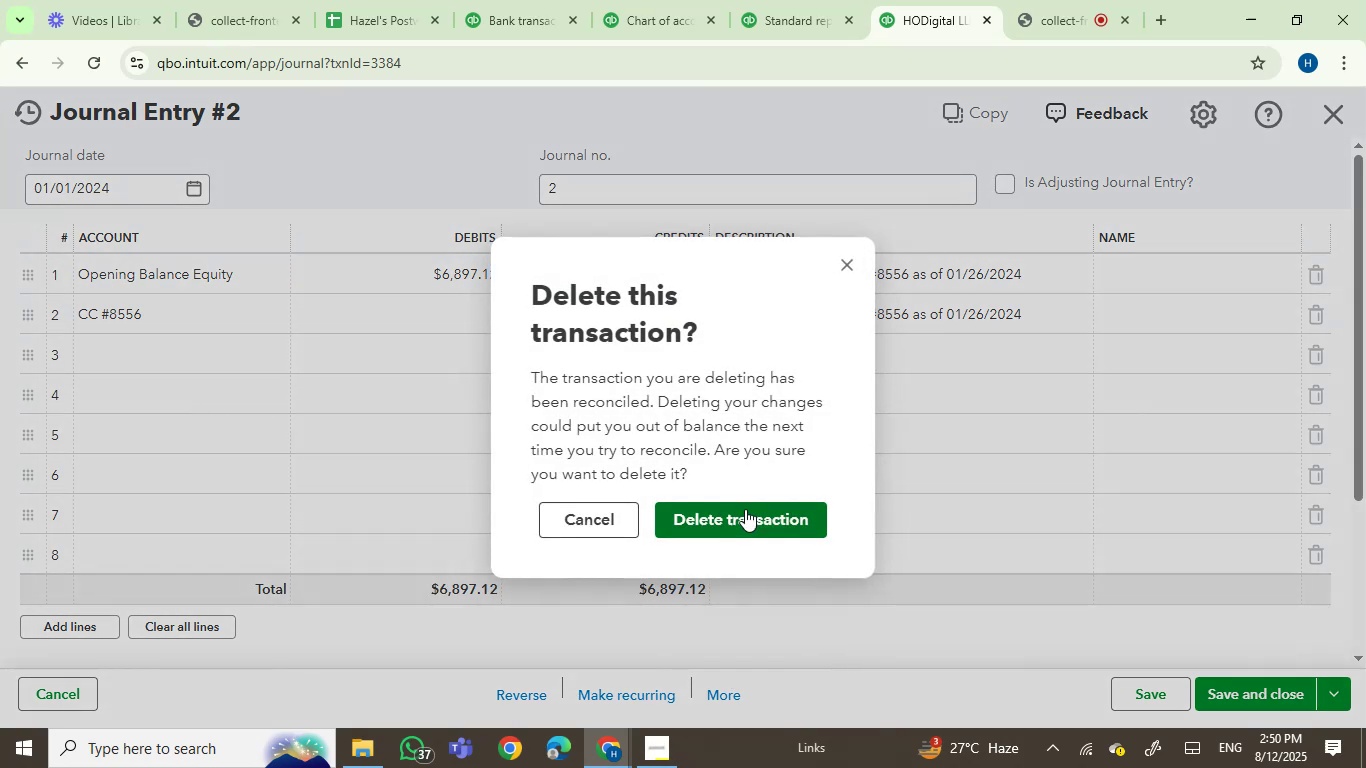 
left_click([745, 503])
 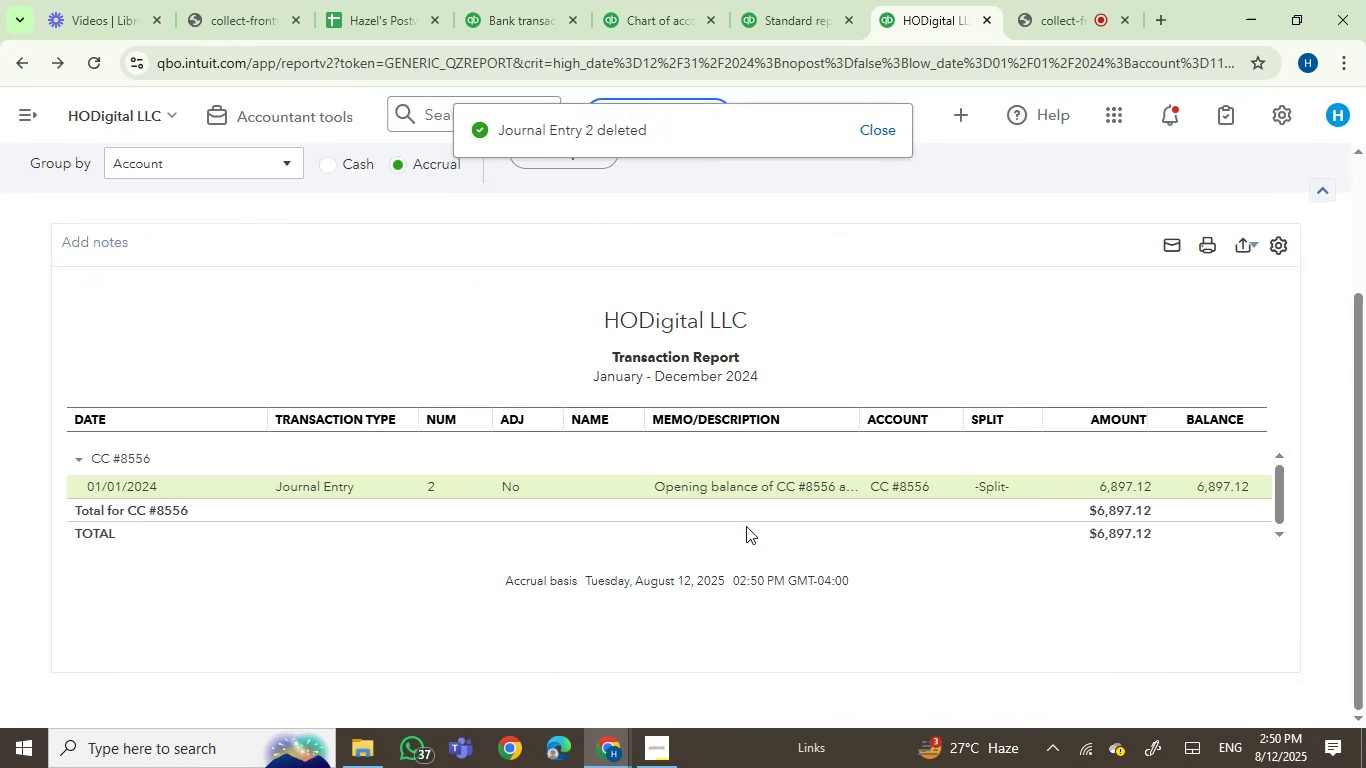 
scroll: coordinate [605, 537], scroll_direction: up, amount: 4.0
 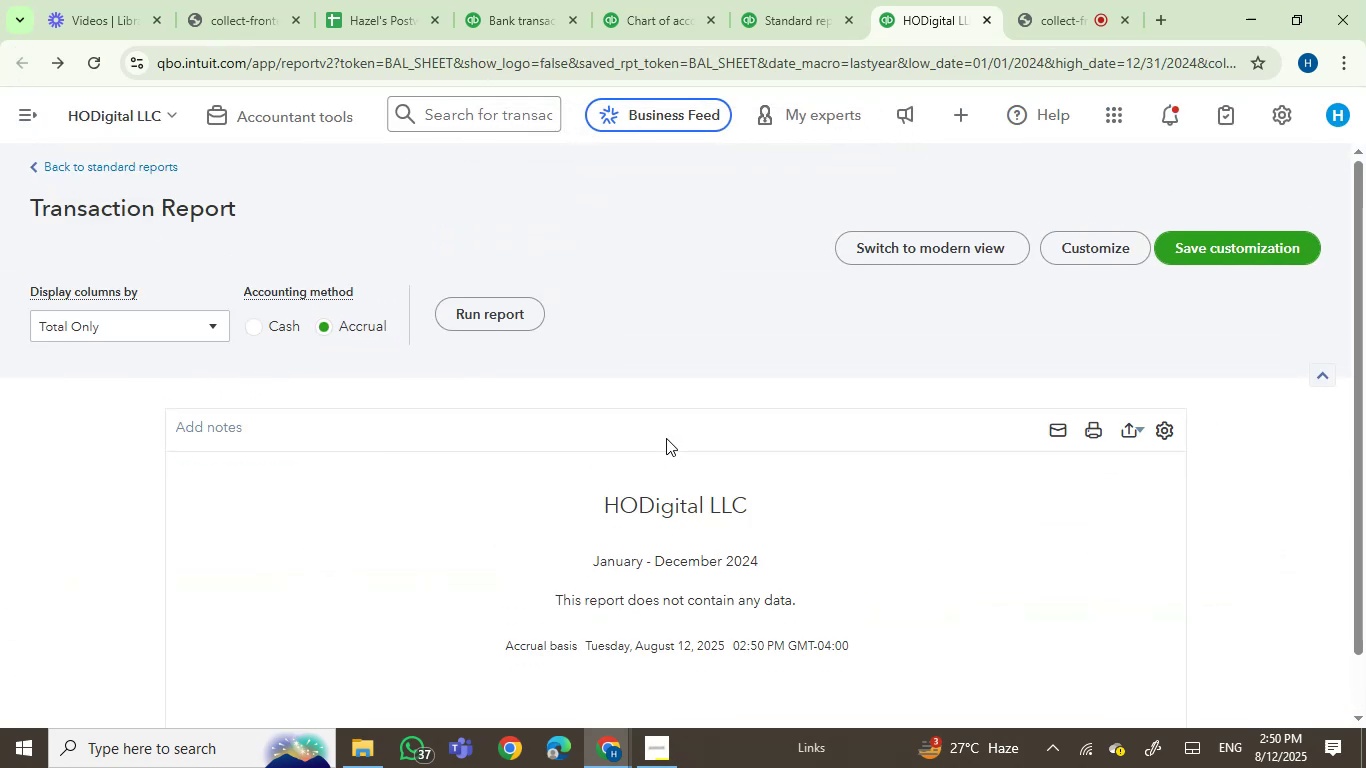 
left_click([778, 12])
 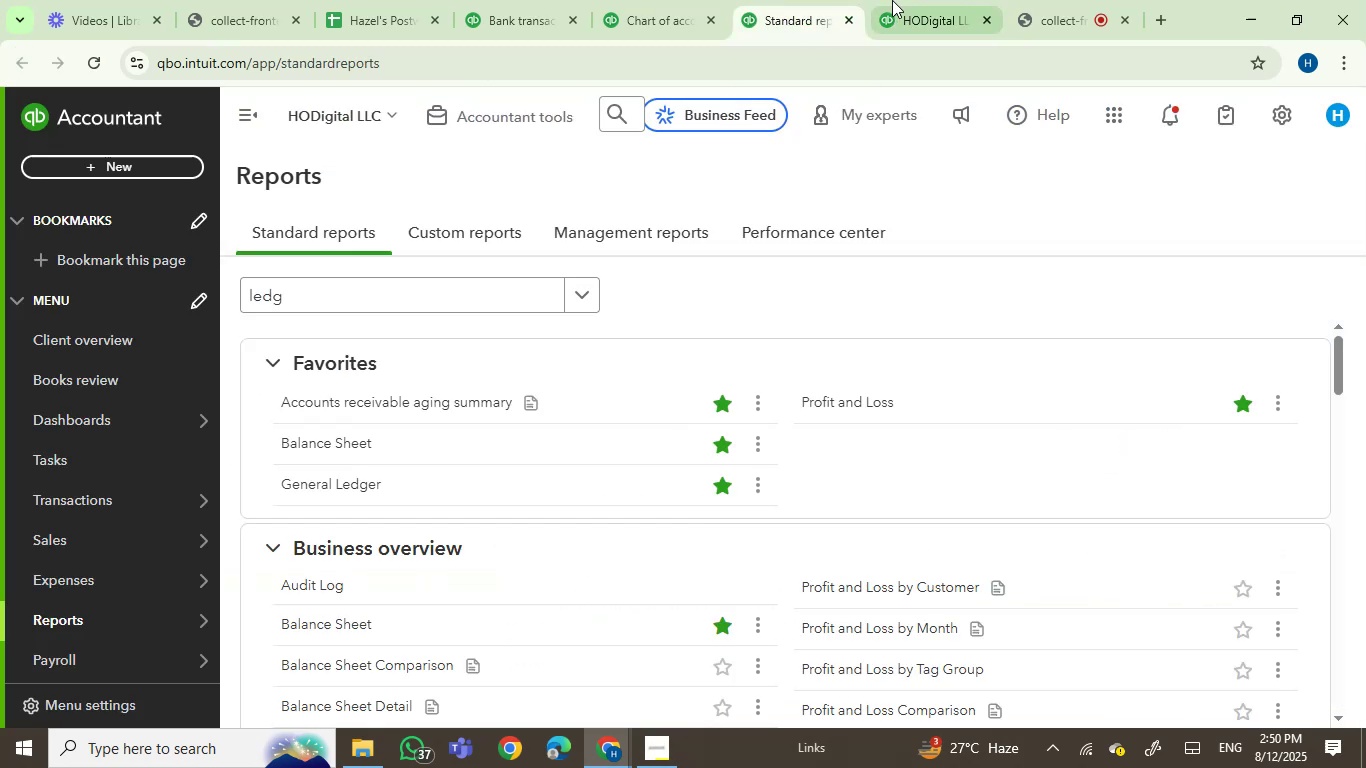 
left_click([906, 0])
 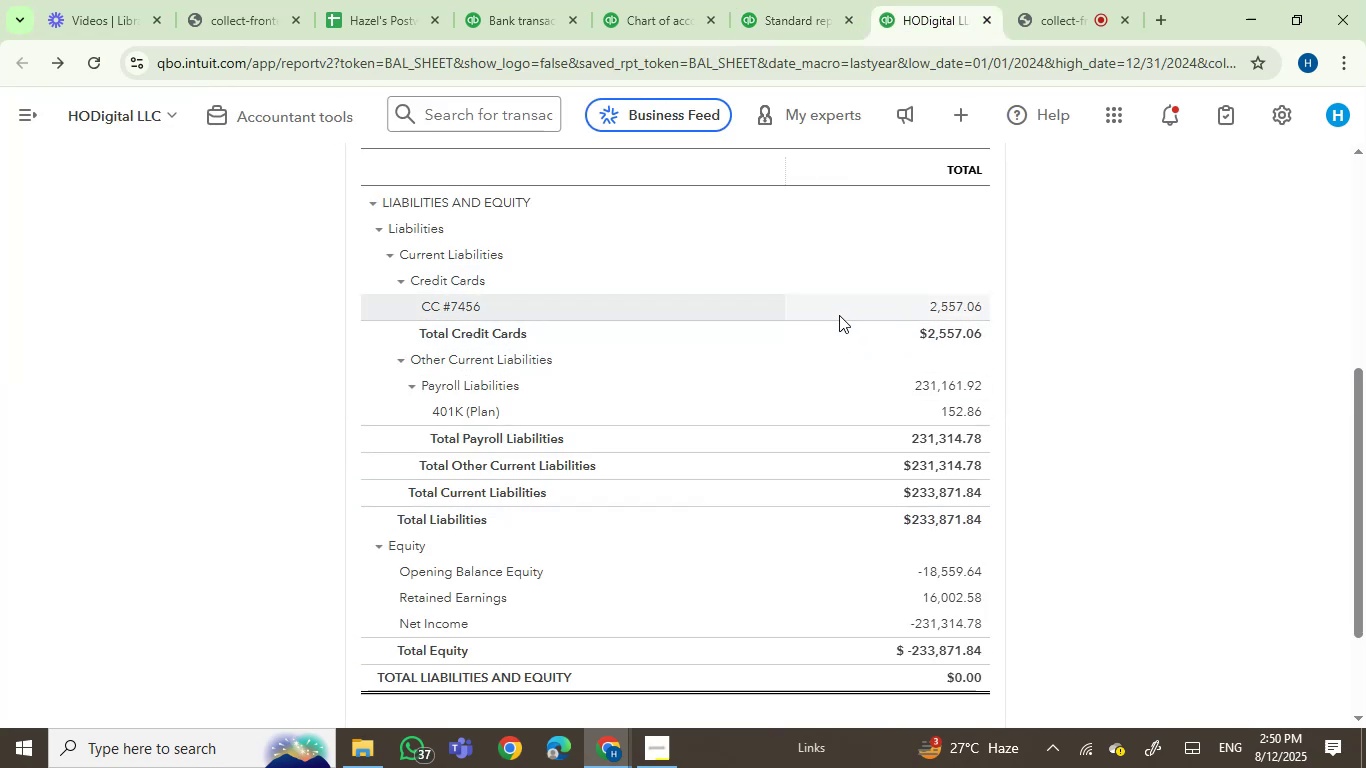 
left_click([949, 308])
 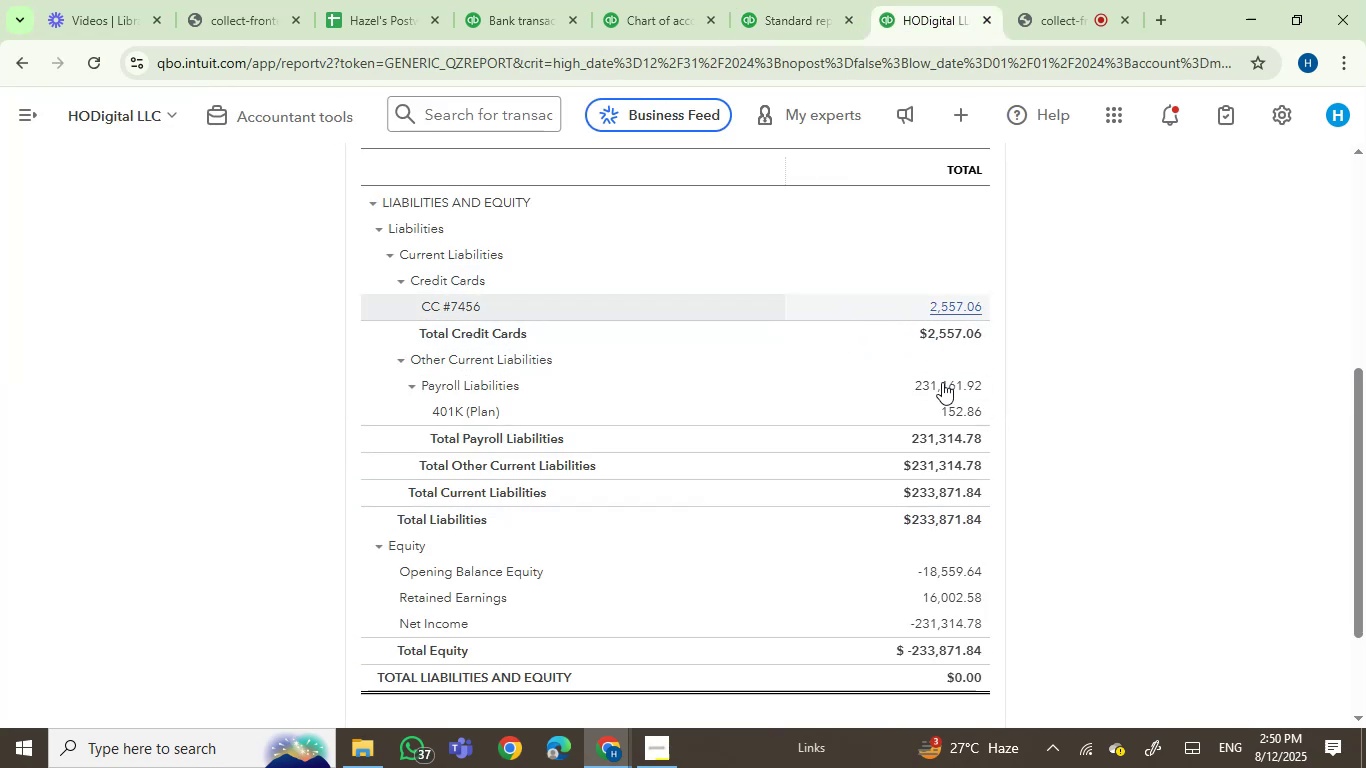 
mouse_move([906, 513])
 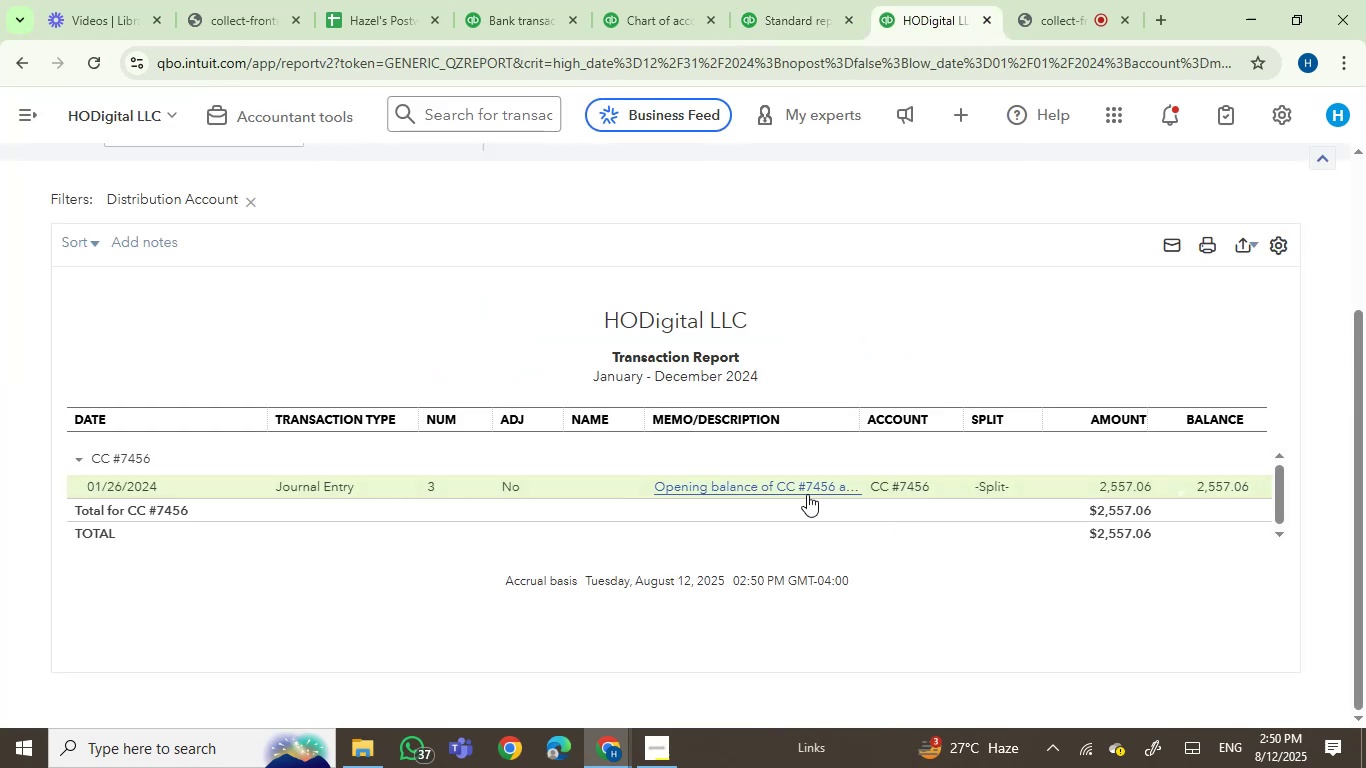 
left_click([807, 494])
 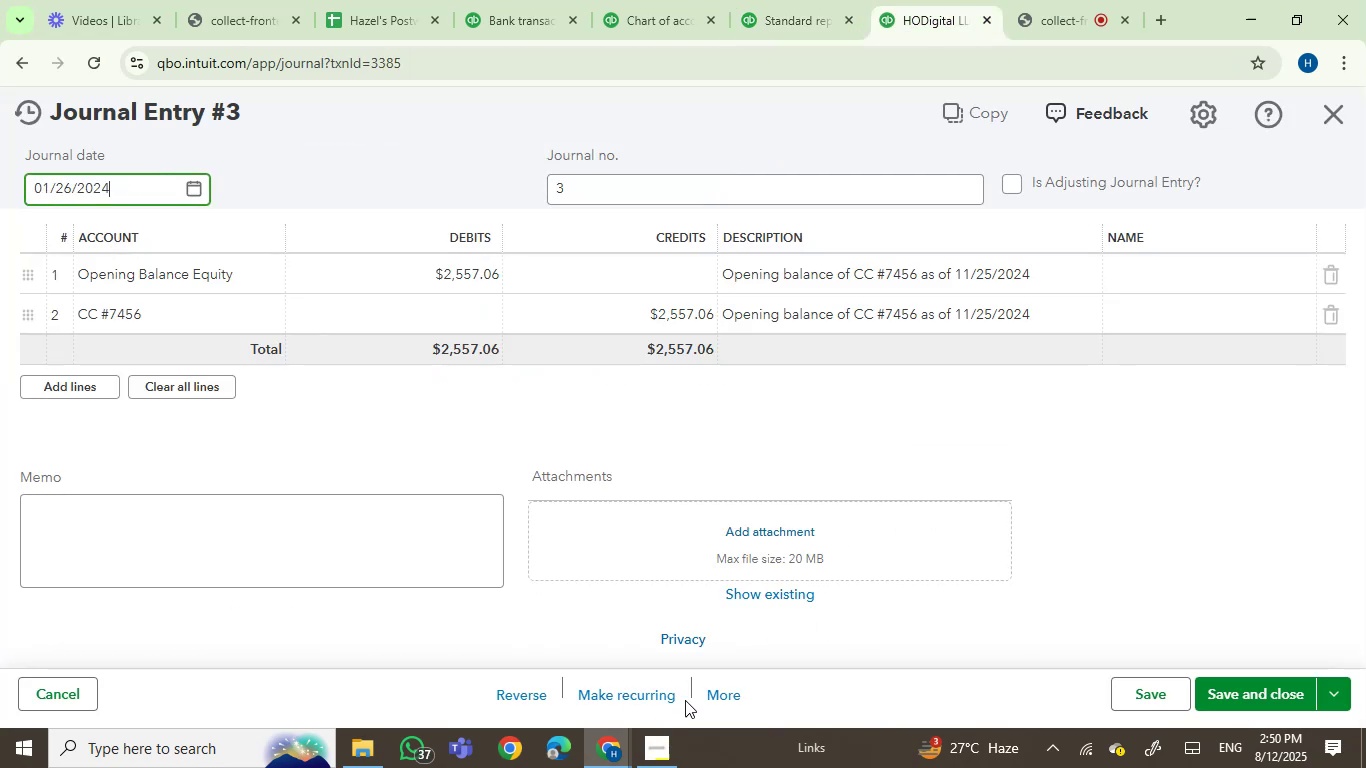 
left_click([732, 693])
 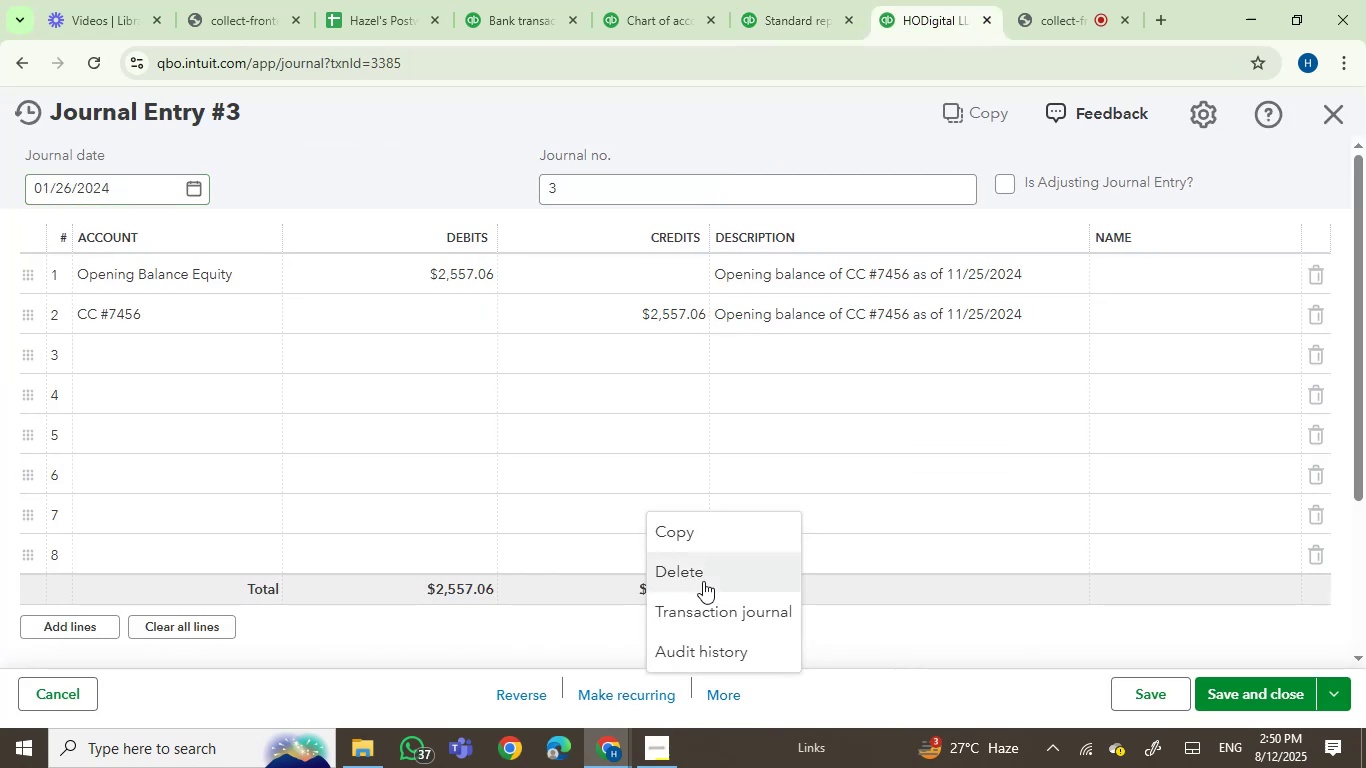 
left_click([703, 579])
 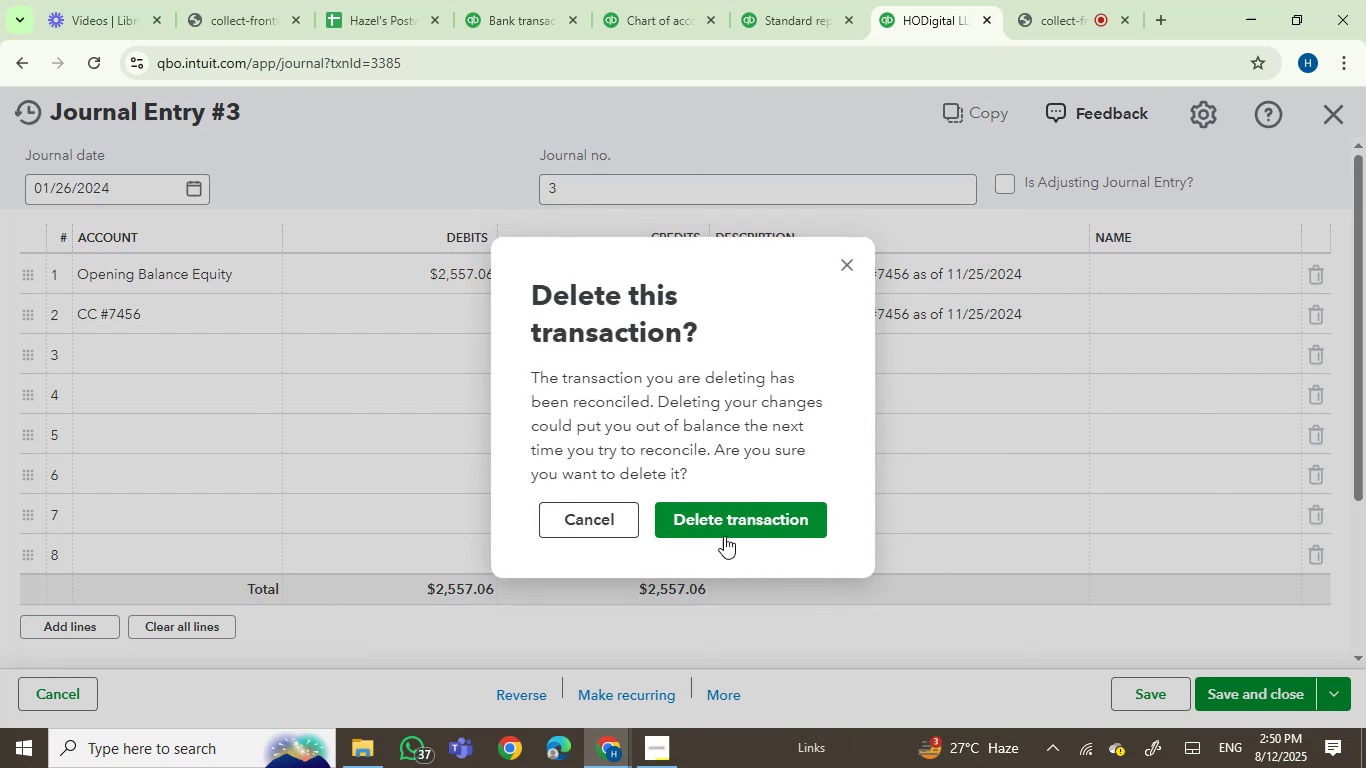 
left_click([725, 533])
 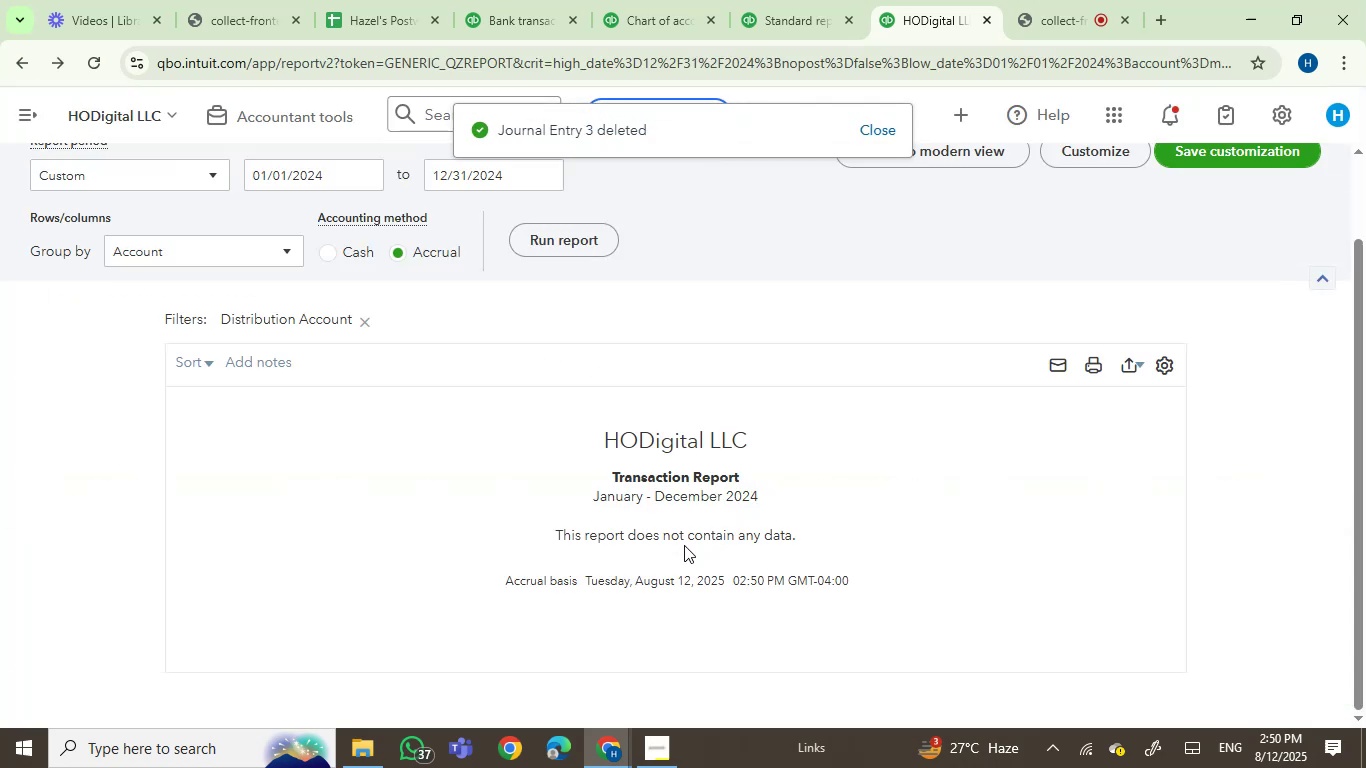 
wait(7.15)
 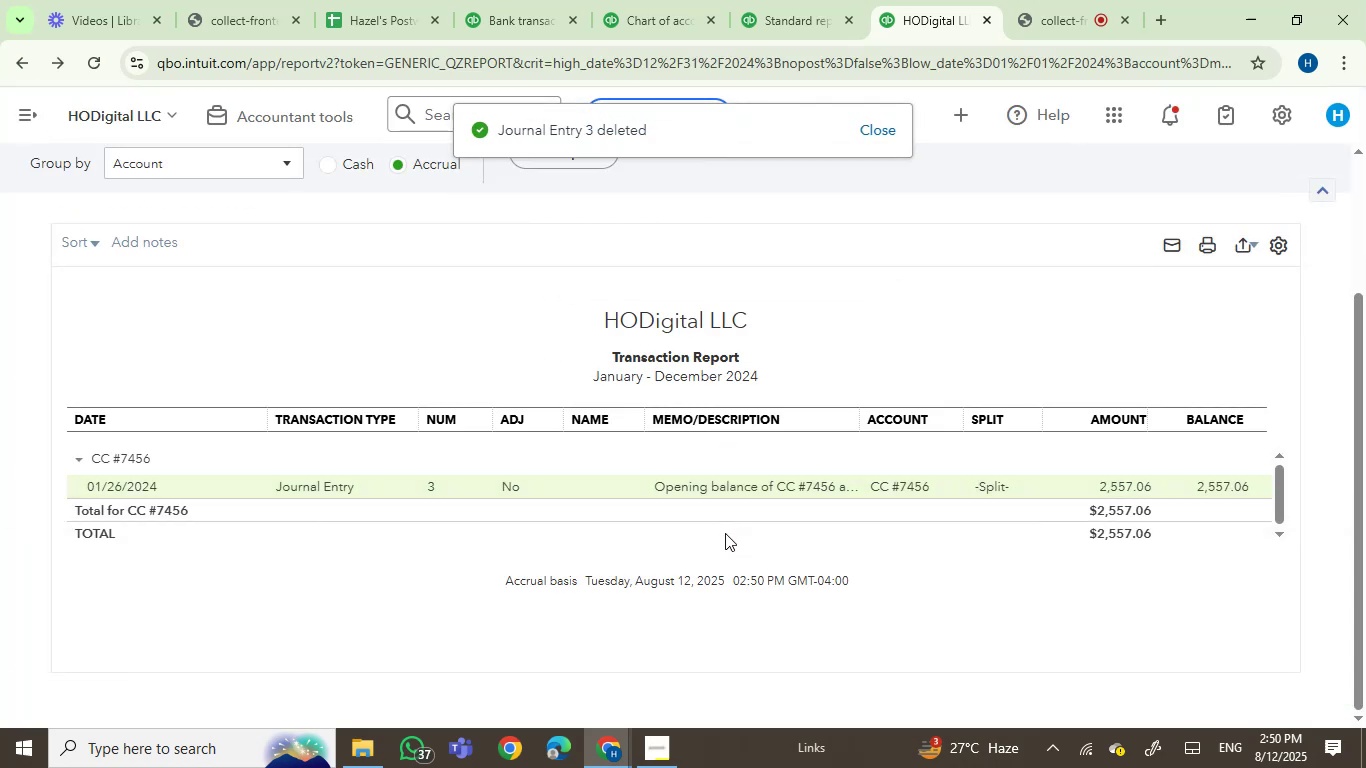 
left_click([13, 69])
 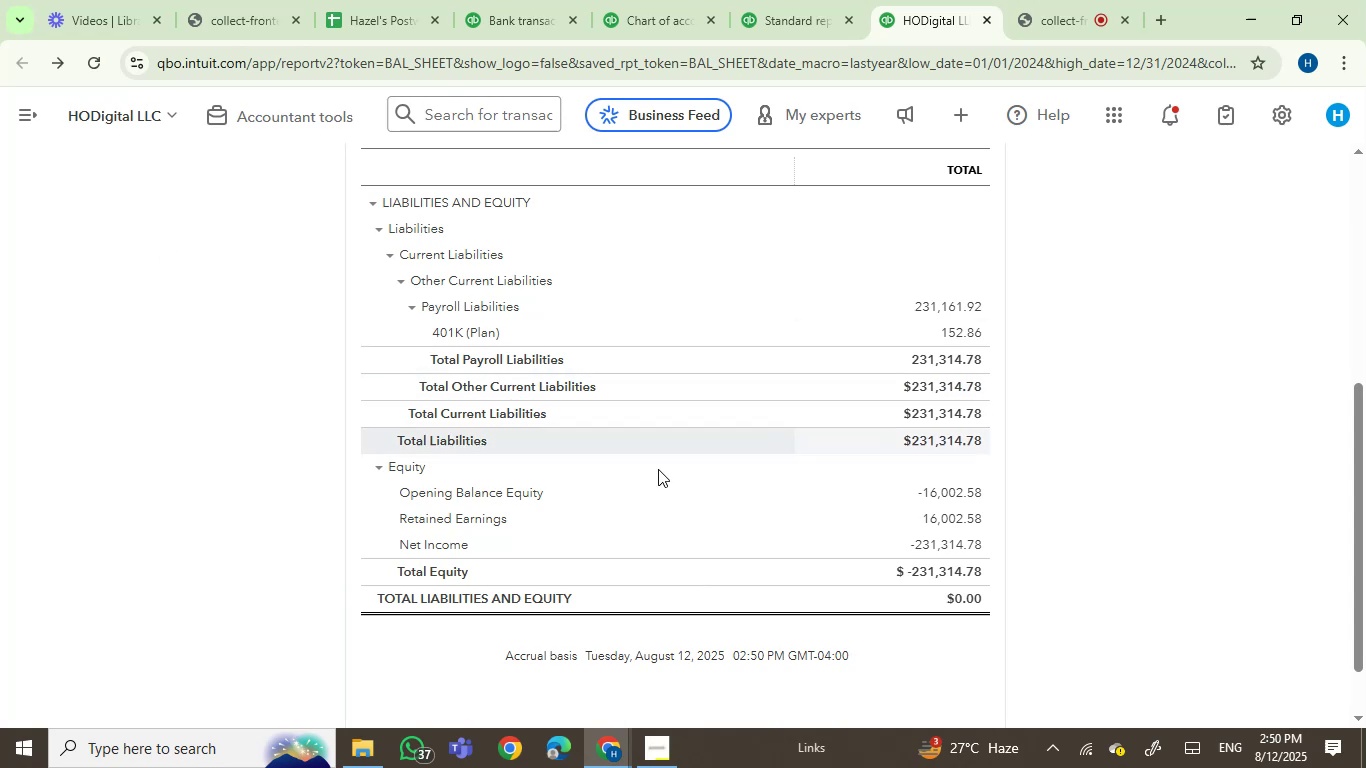 
wait(5.57)
 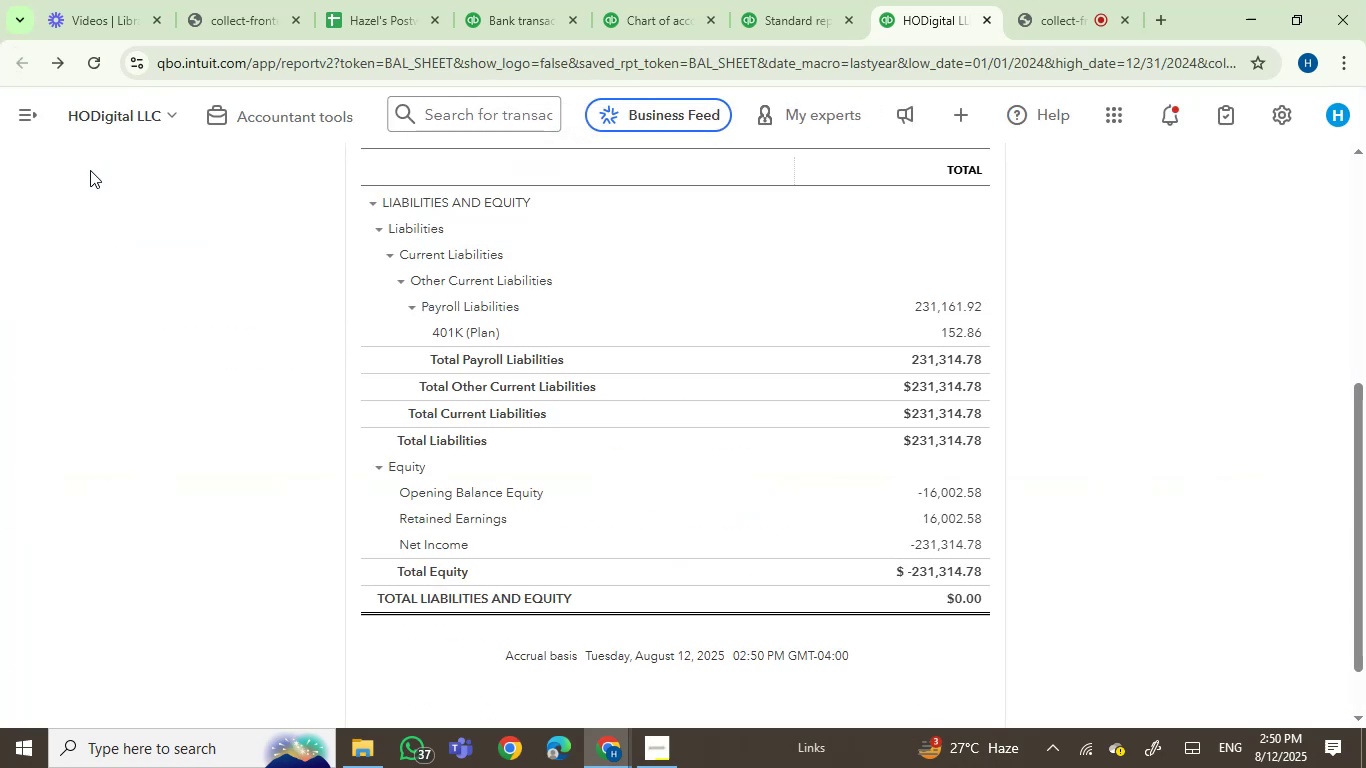 
left_click([963, 479])
 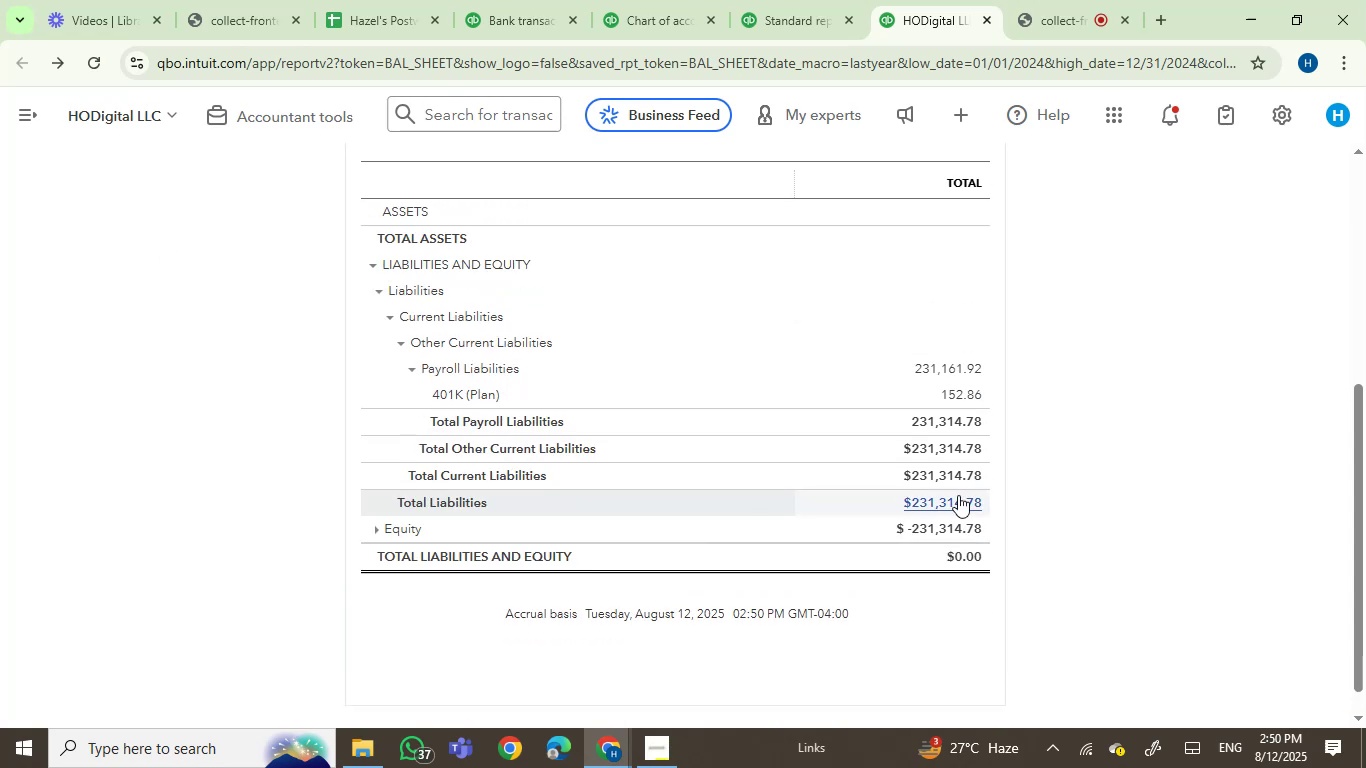 
left_click([958, 495])
 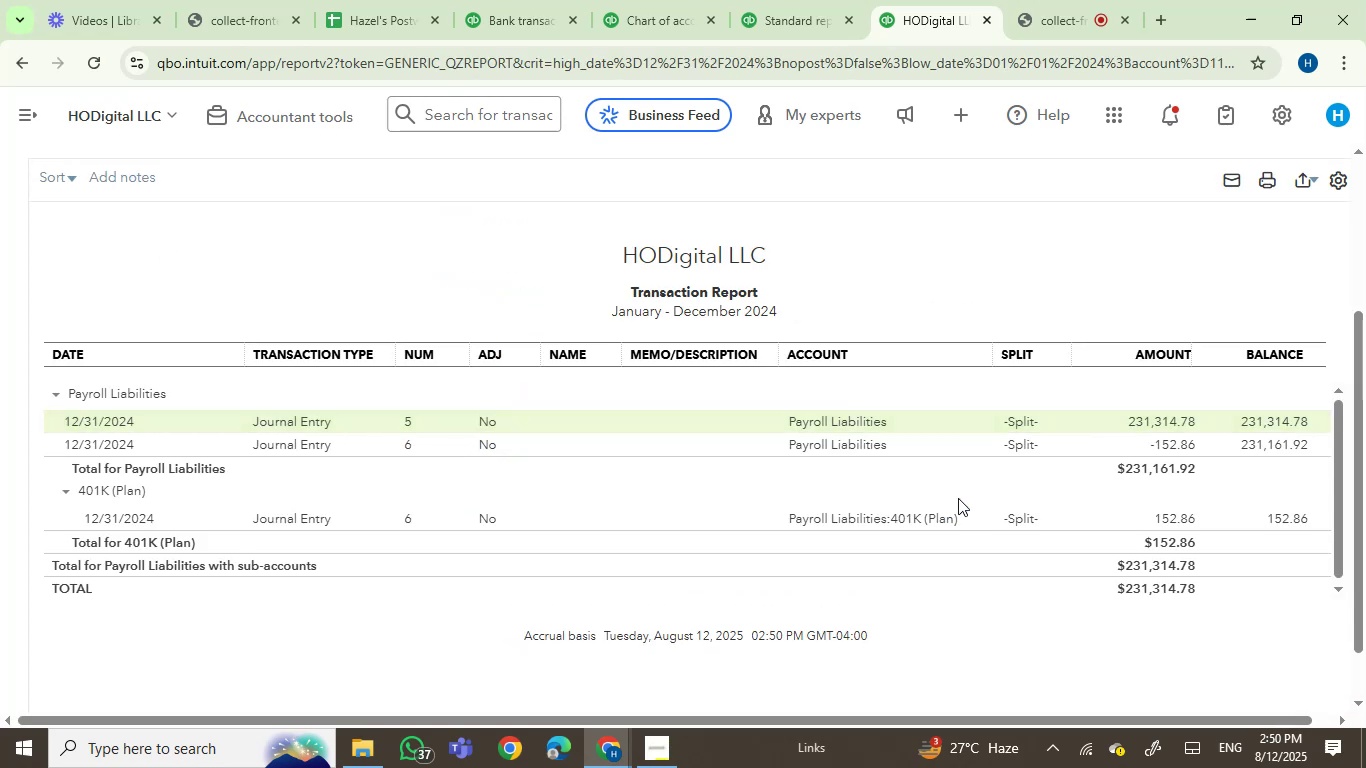 
left_click([845, 423])
 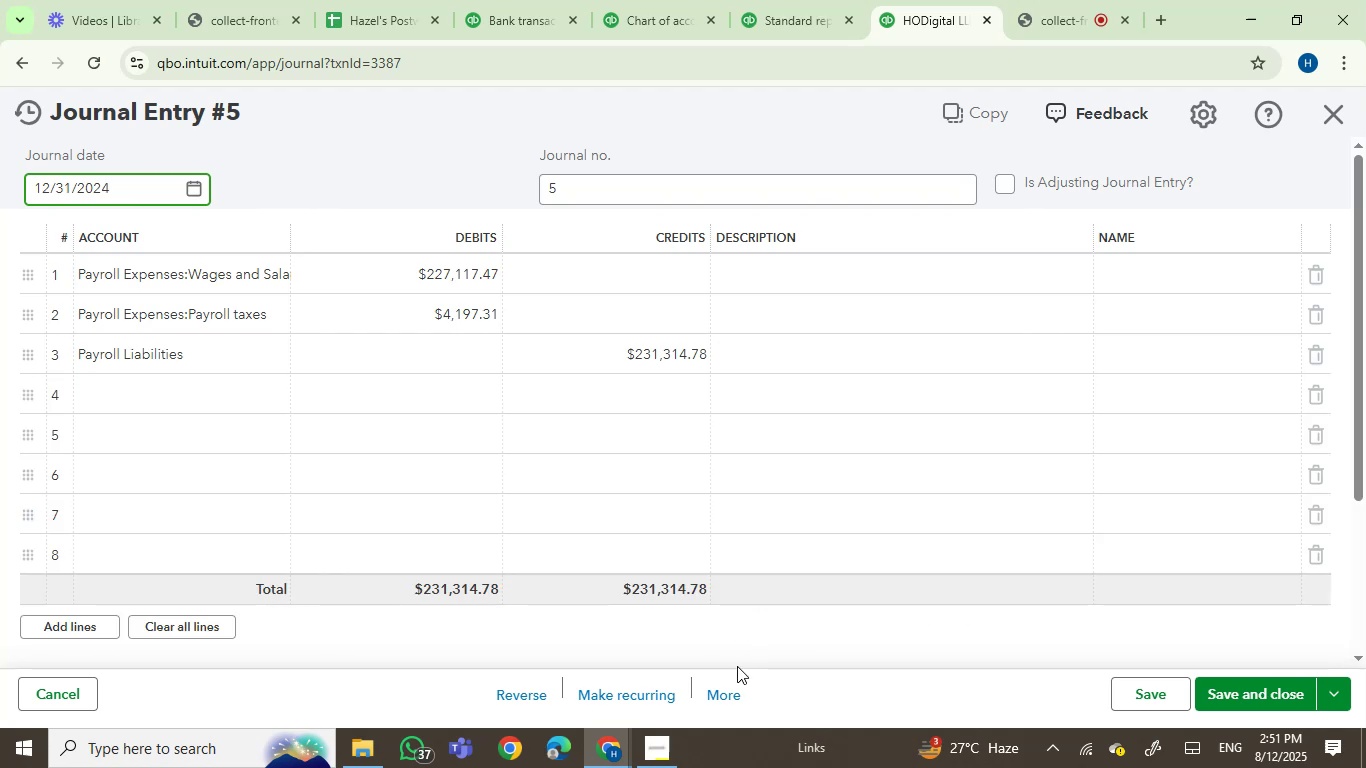 
left_click([728, 691])
 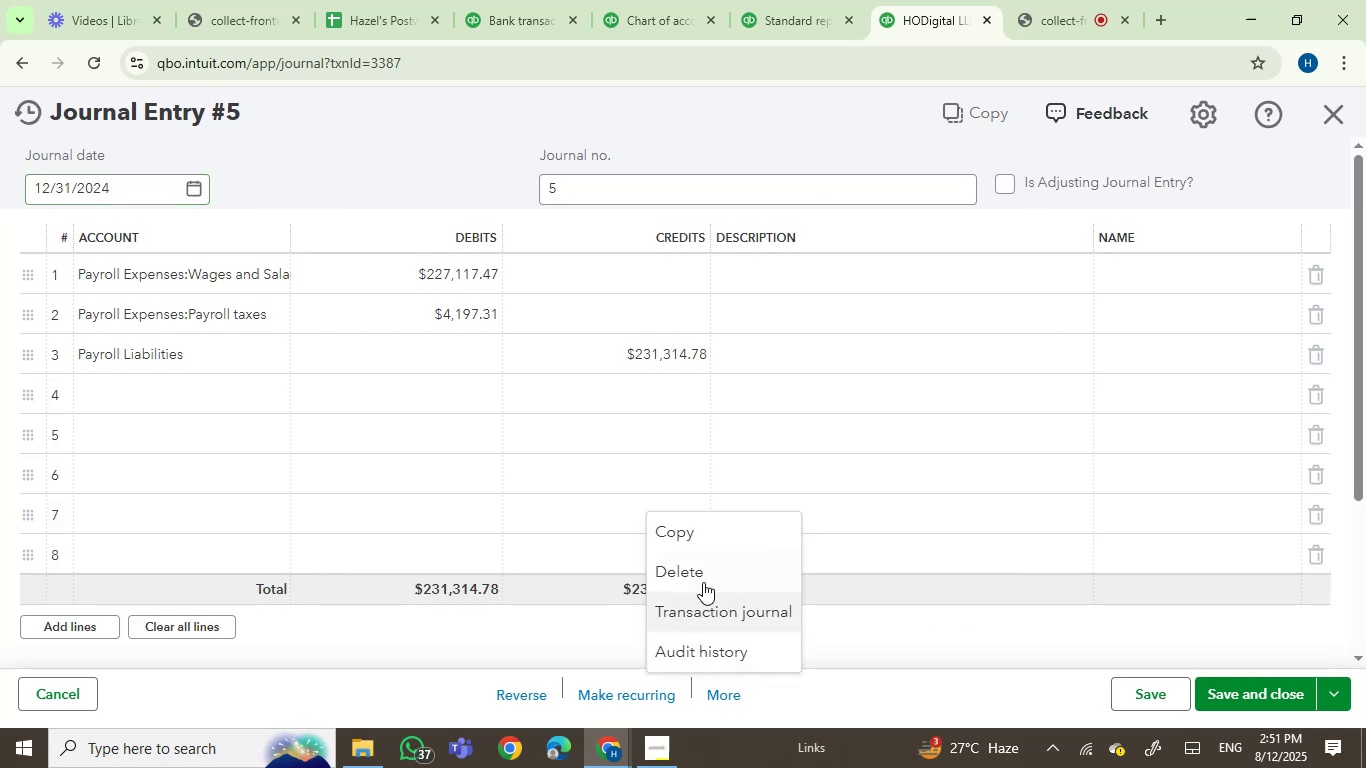 
left_click([705, 576])
 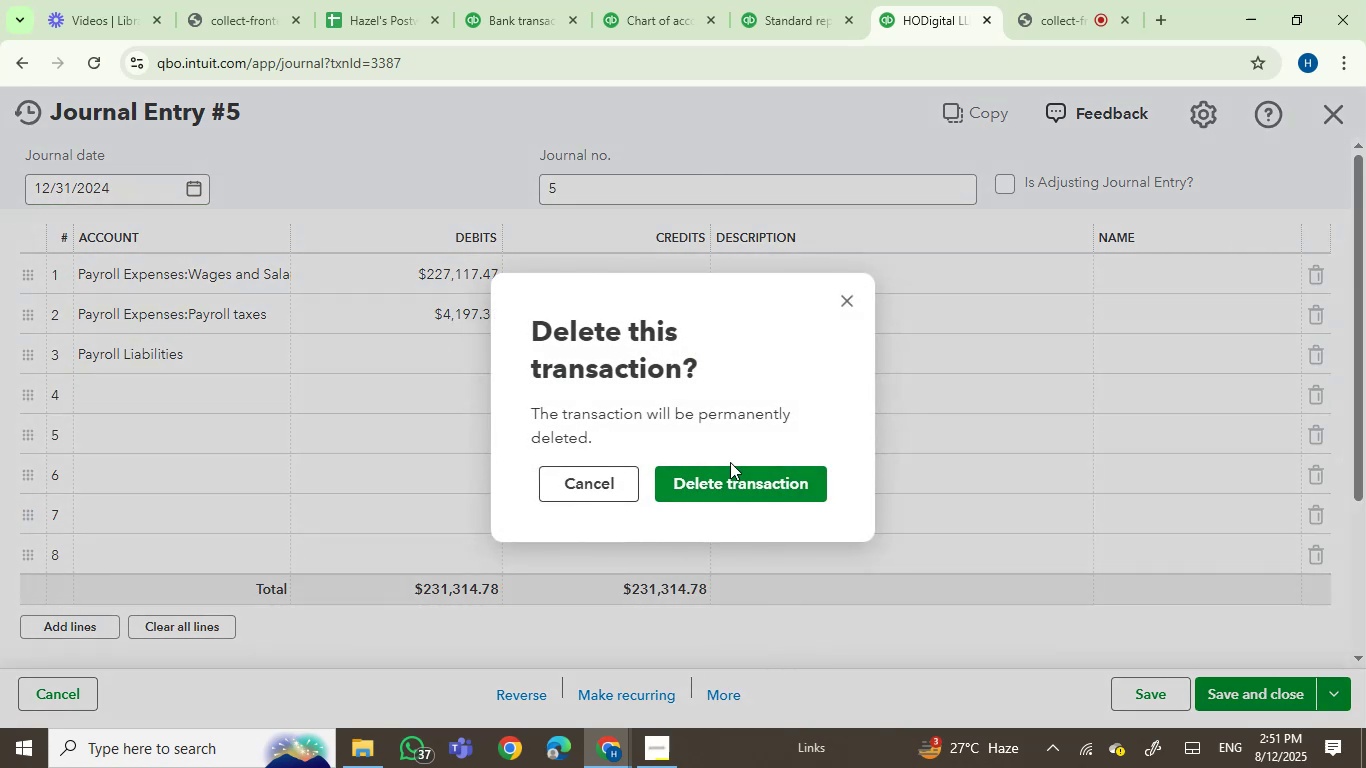 
left_click([735, 488])
 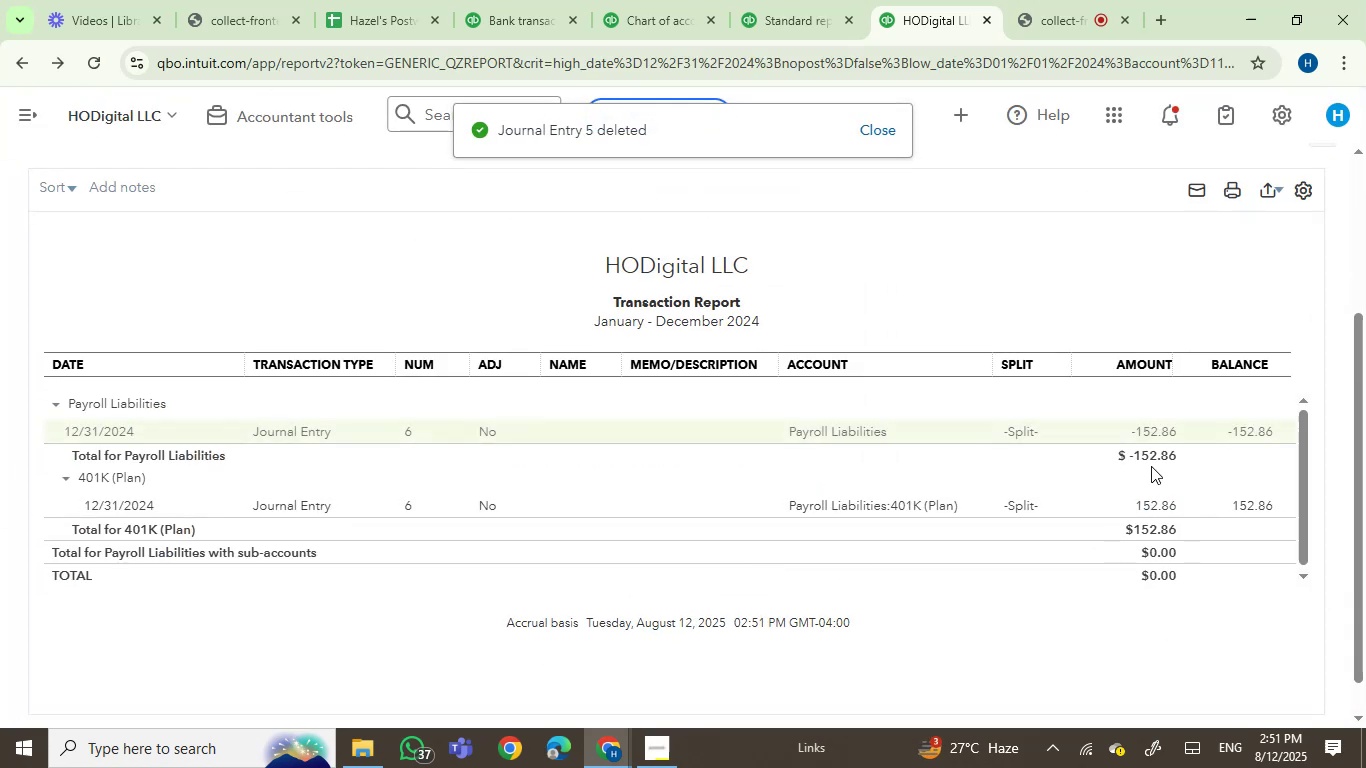 
left_click([1152, 430])
 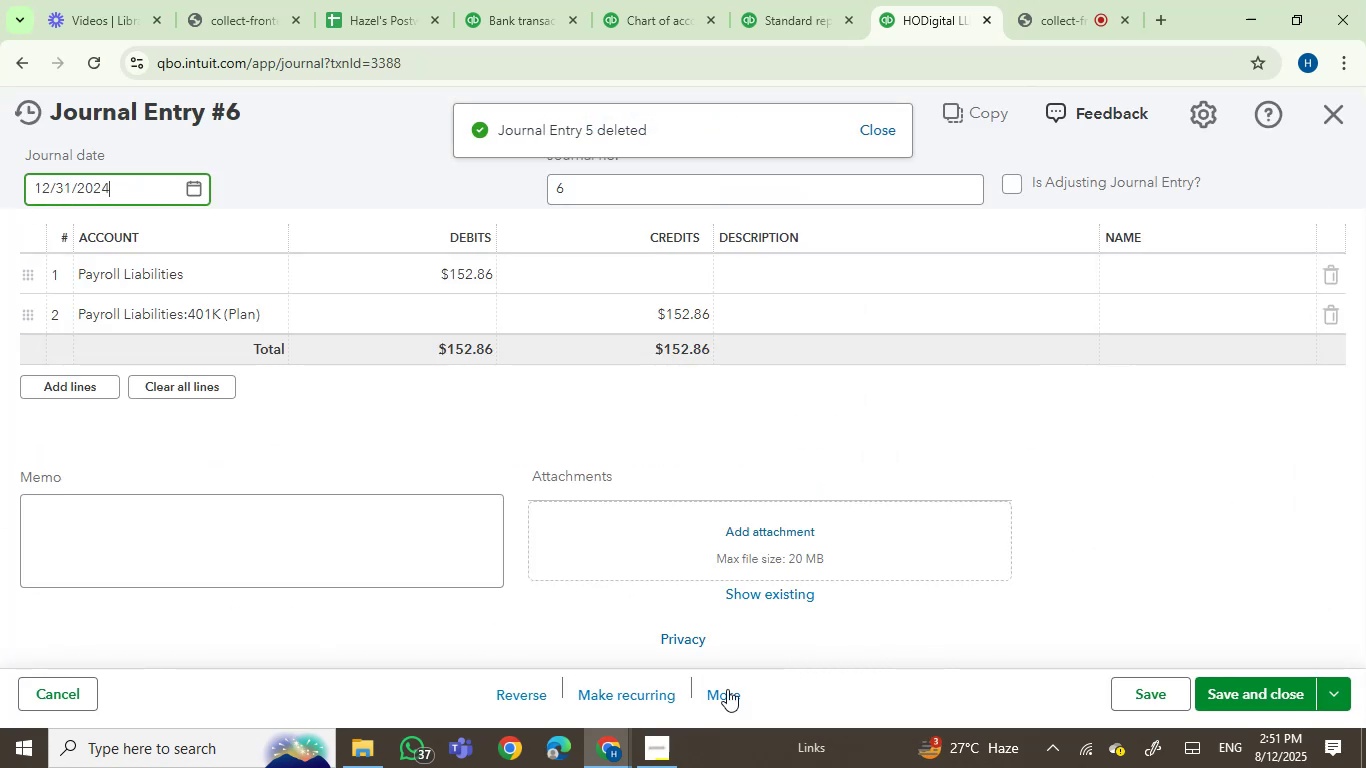 
left_click([715, 696])
 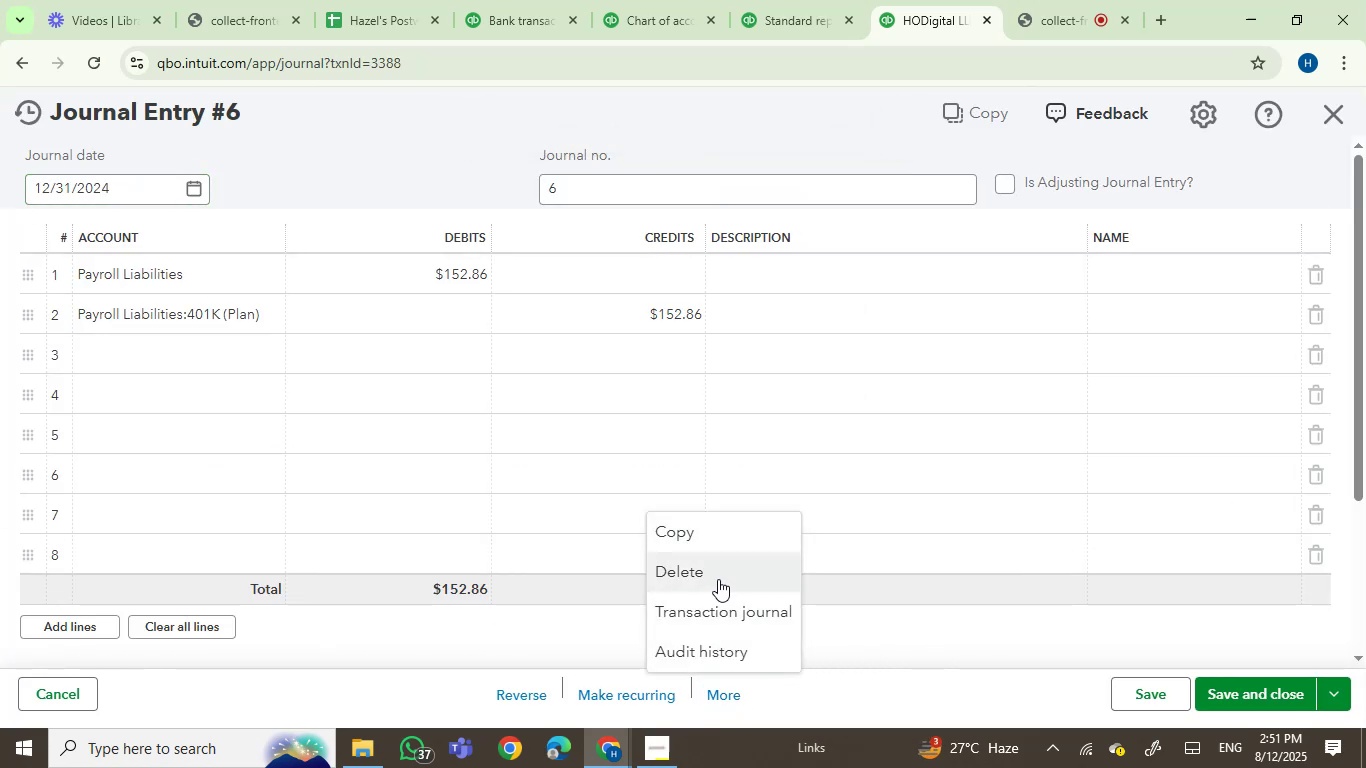 
left_click([713, 577])
 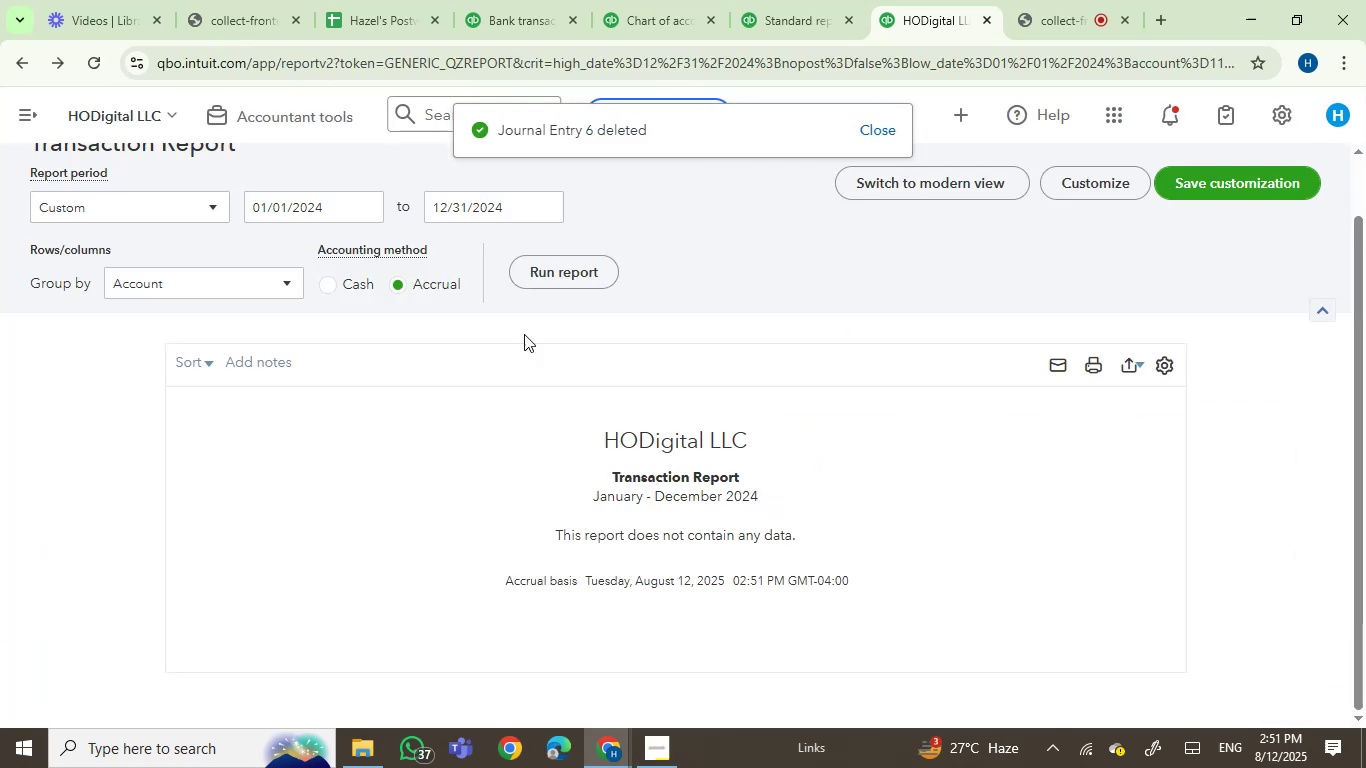 
wait(6.34)
 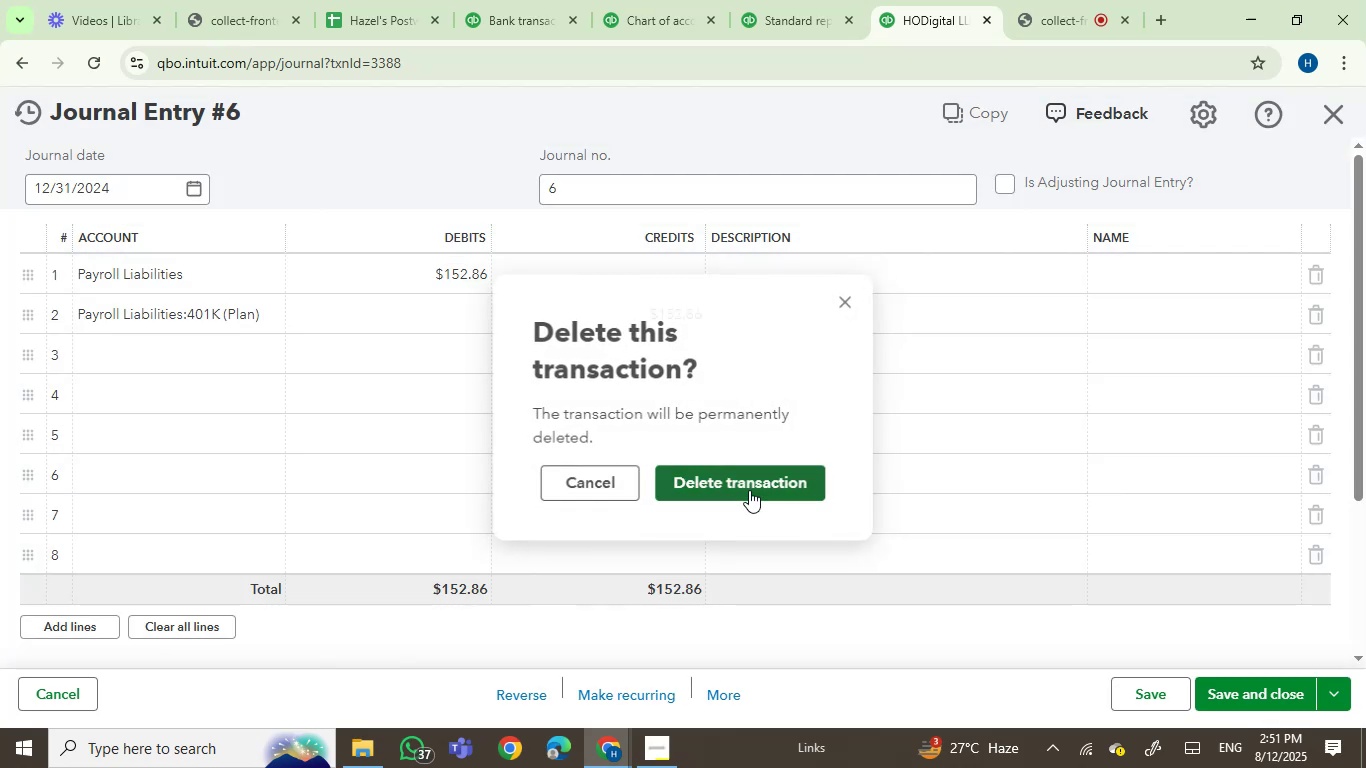 
left_click([25, 62])
 